 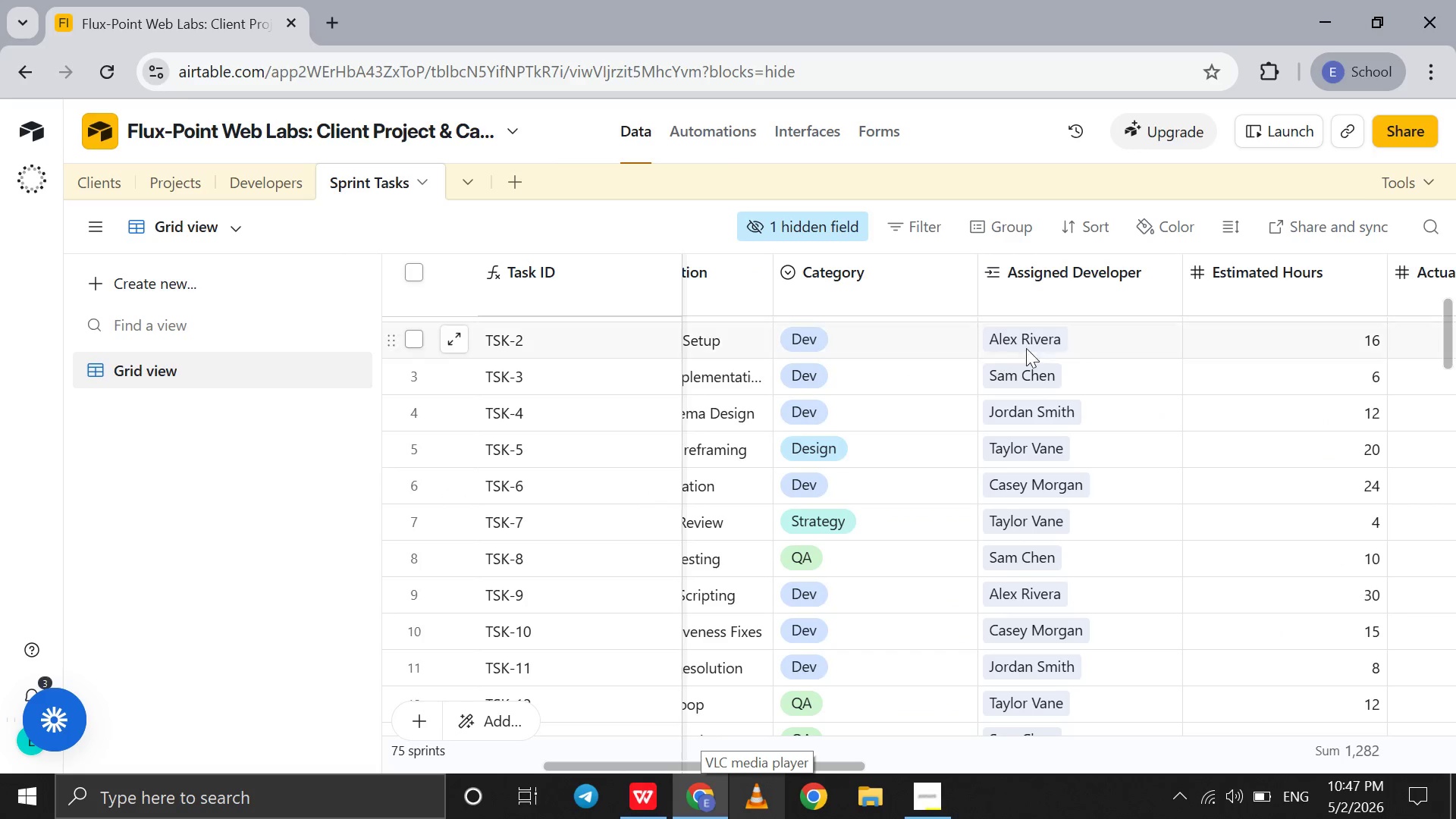 
scroll: coordinate [1083, 319], scroll_direction: down, amount: 5.0
 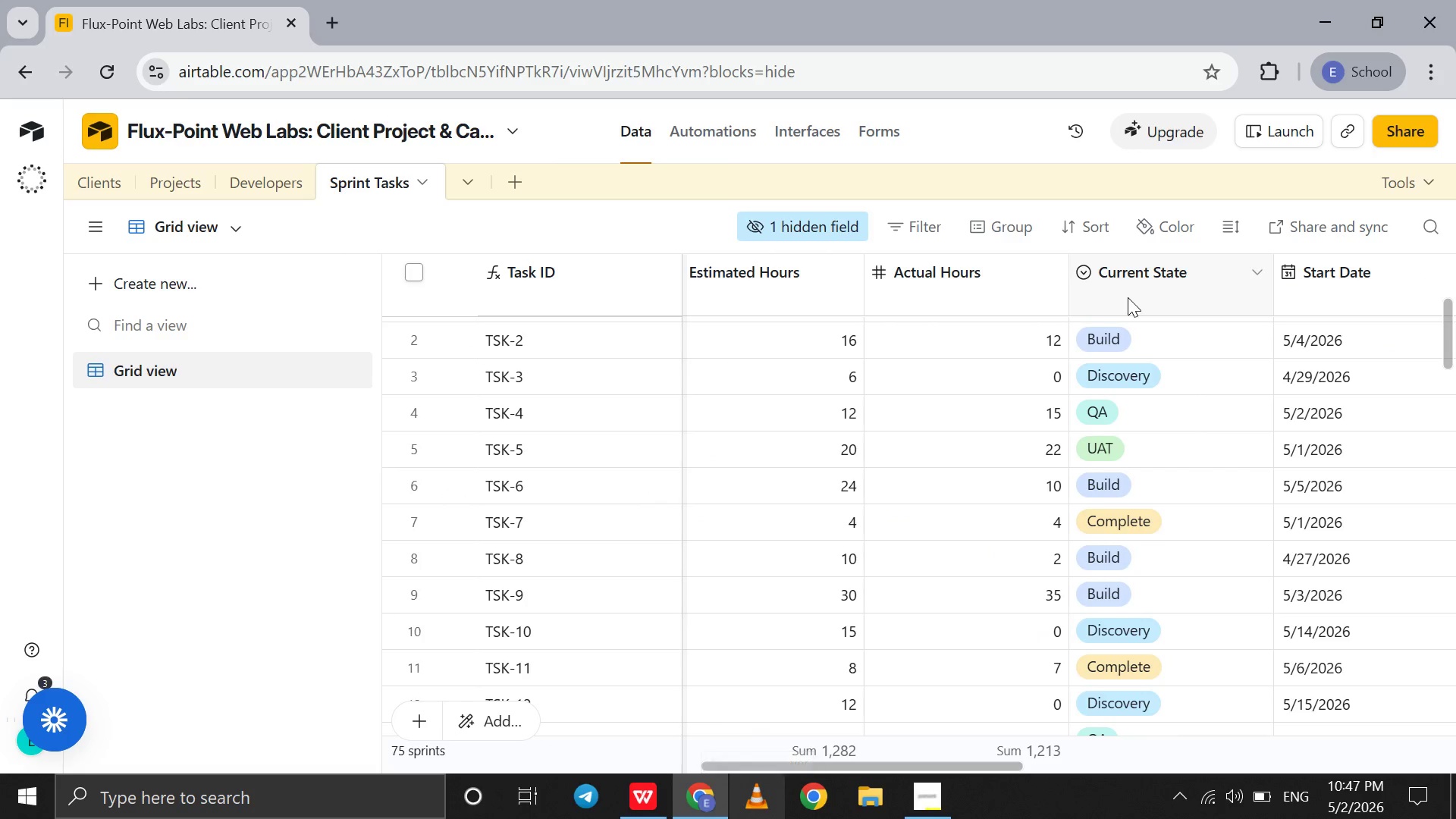 
double_click([1128, 297])
 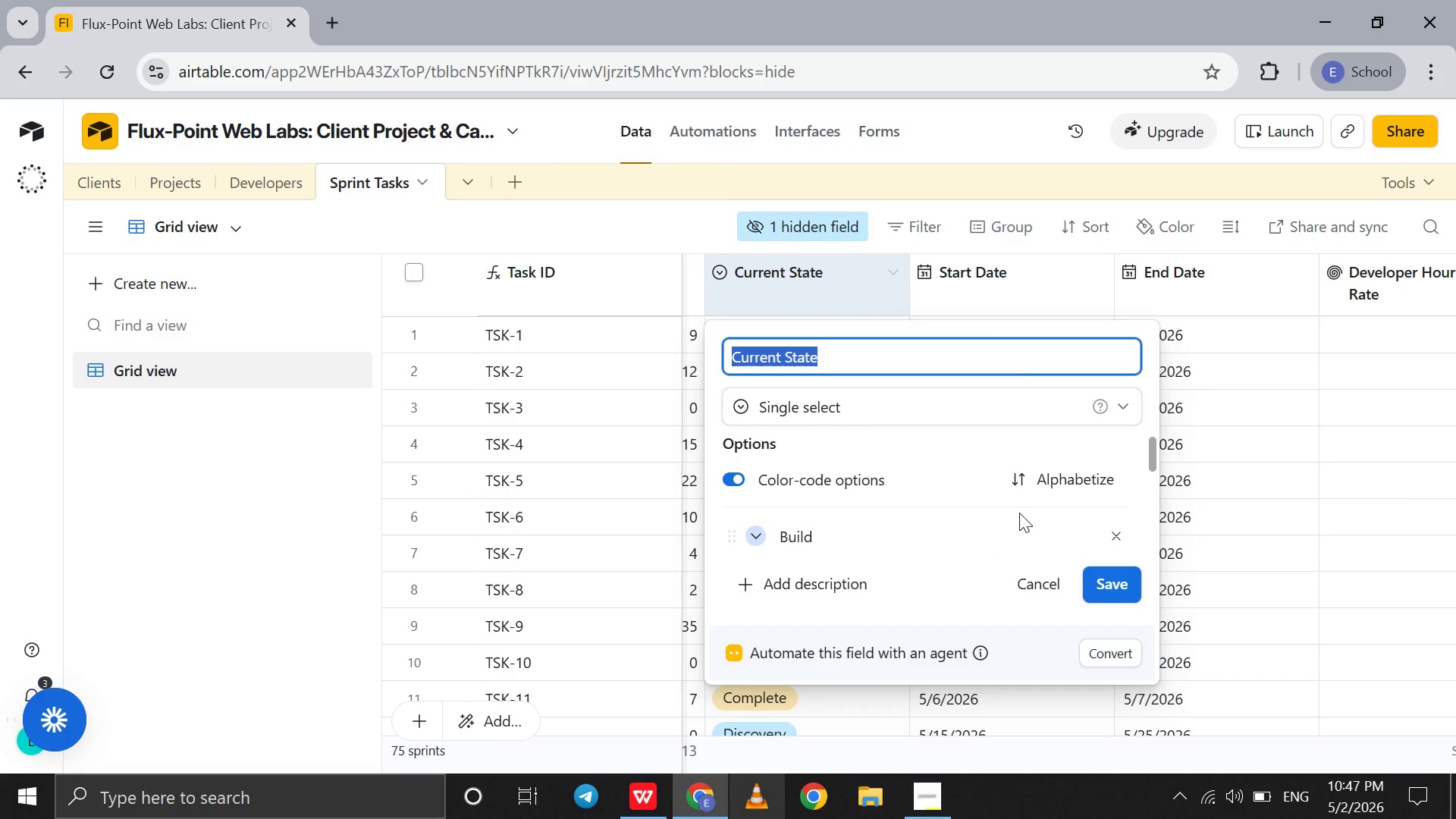 
scroll: coordinate [1019, 513], scroll_direction: down, amount: 6.0
 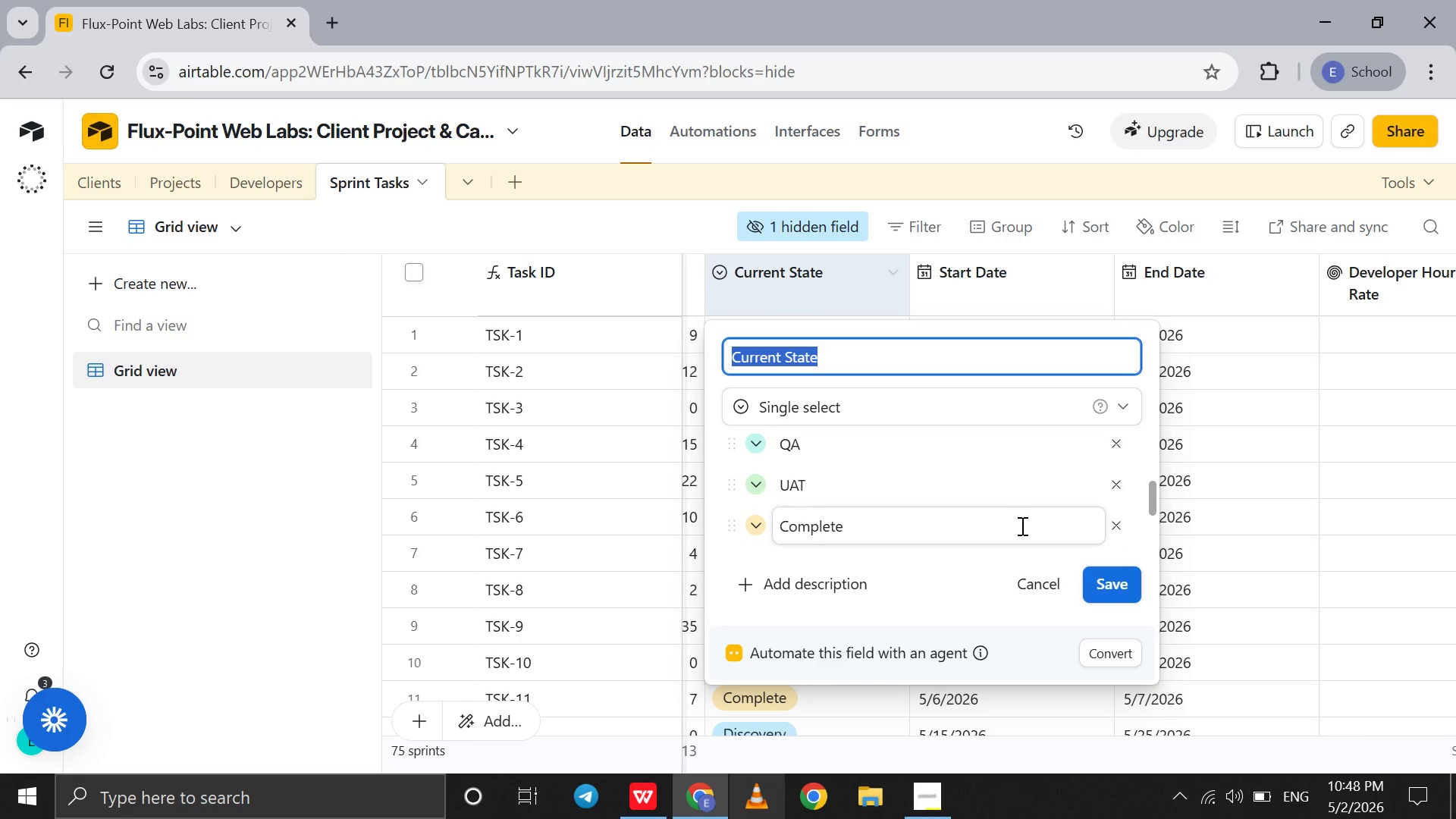 
scroll: coordinate [1021, 526], scroll_direction: up, amount: 2.0
 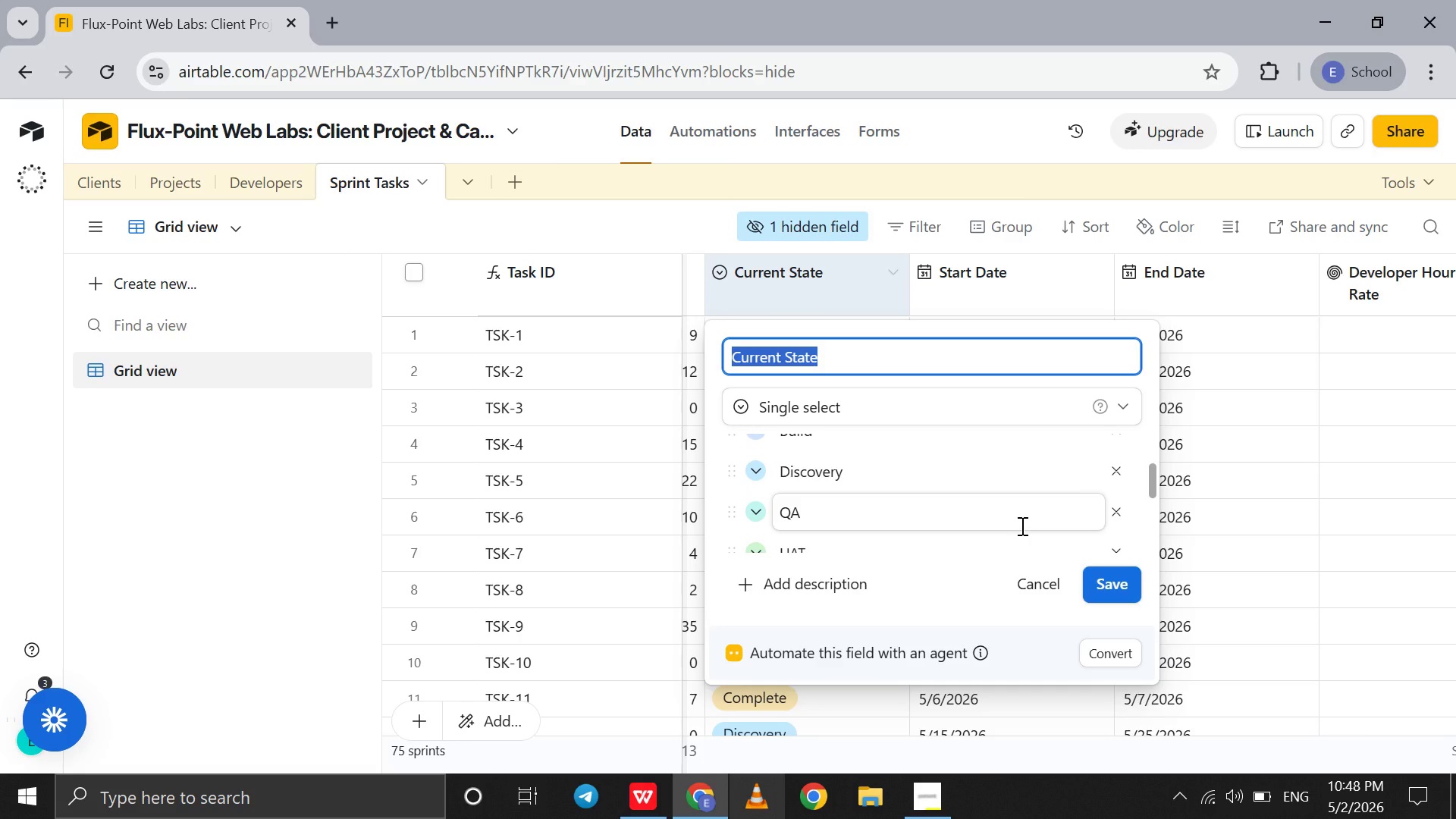 
wait(7.49)
 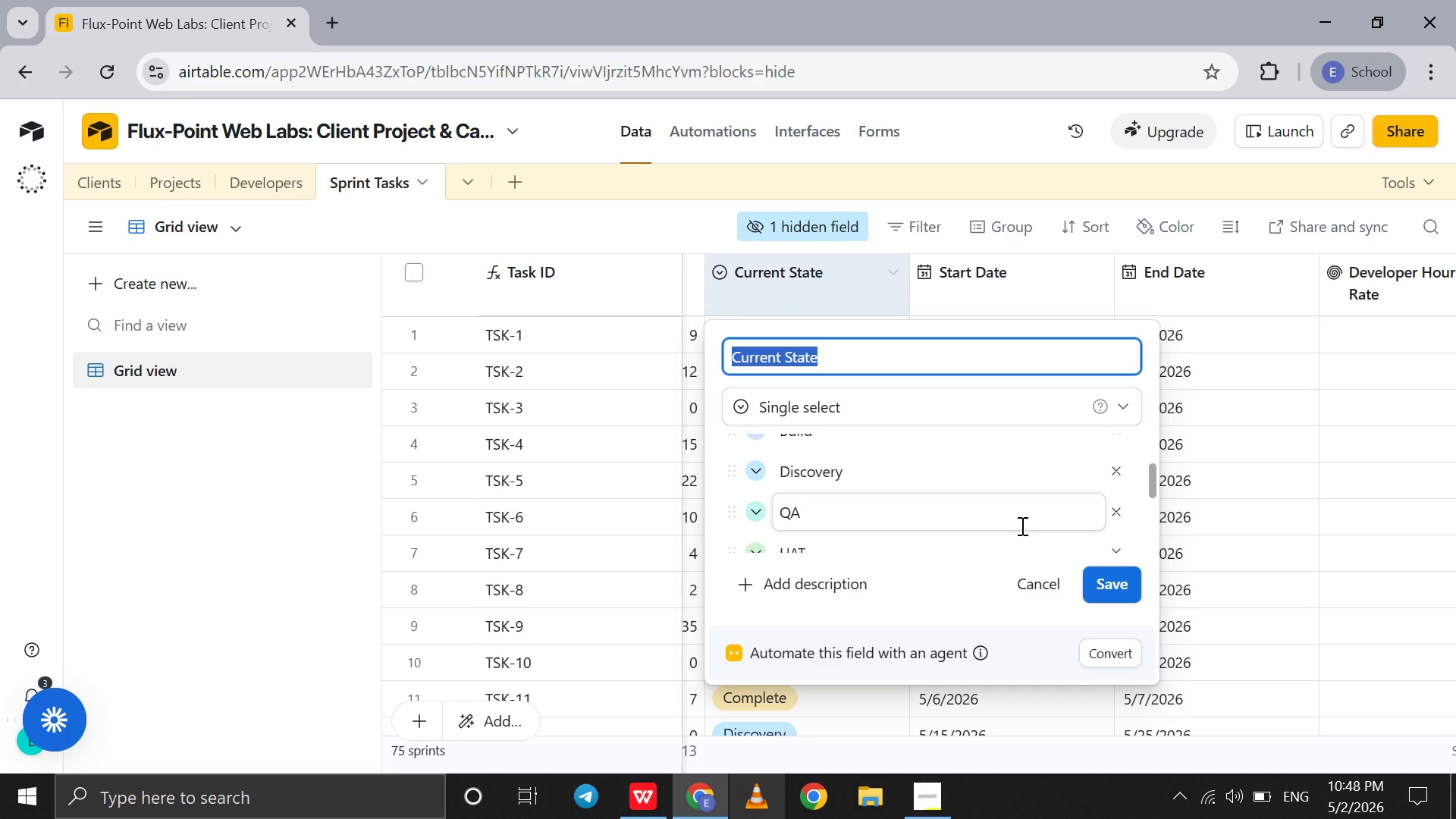 
scroll: coordinate [1021, 526], scroll_direction: none, amount: 0.0
 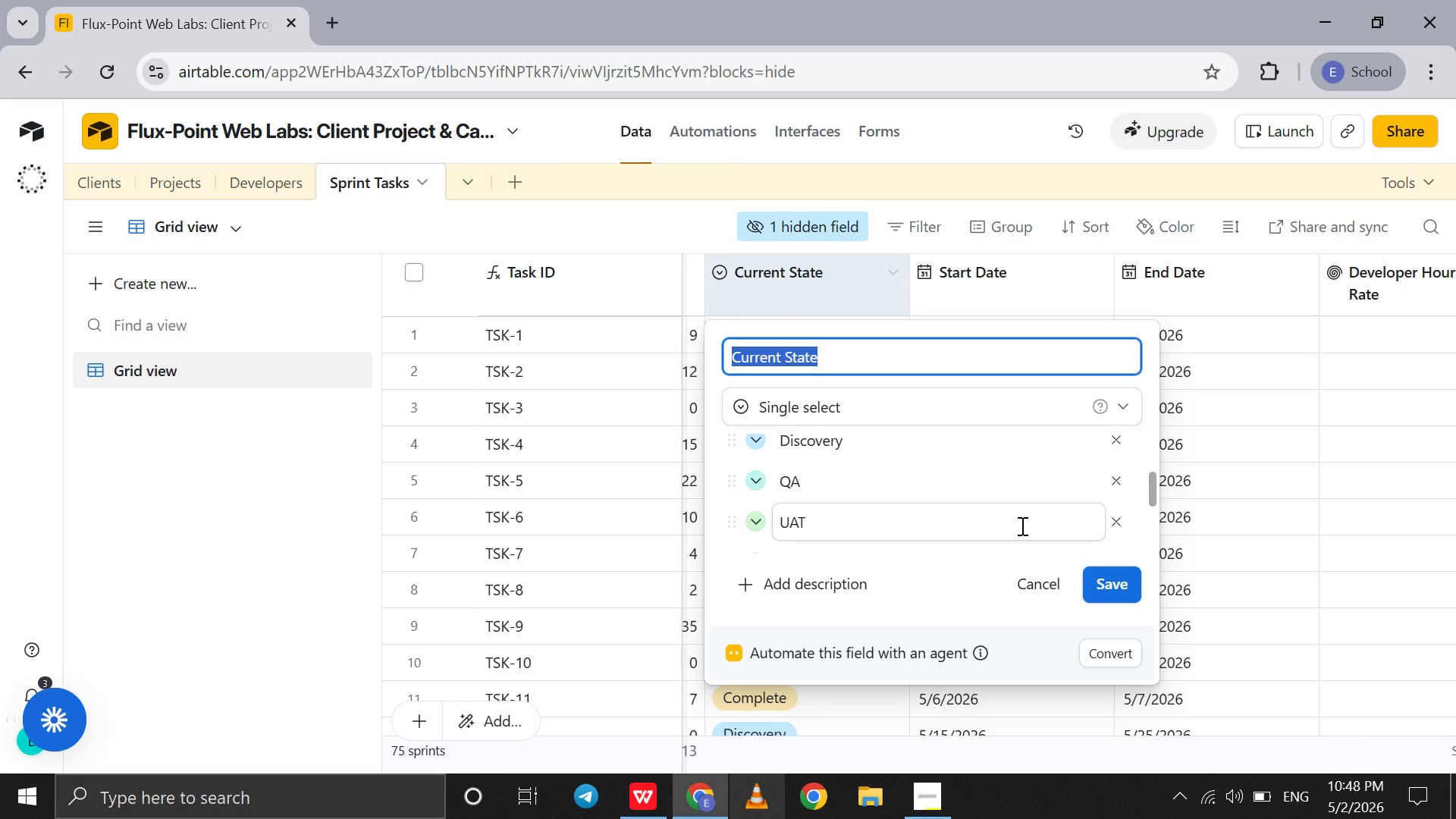 
scroll: coordinate [1021, 526], scroll_direction: down, amount: 1.0
 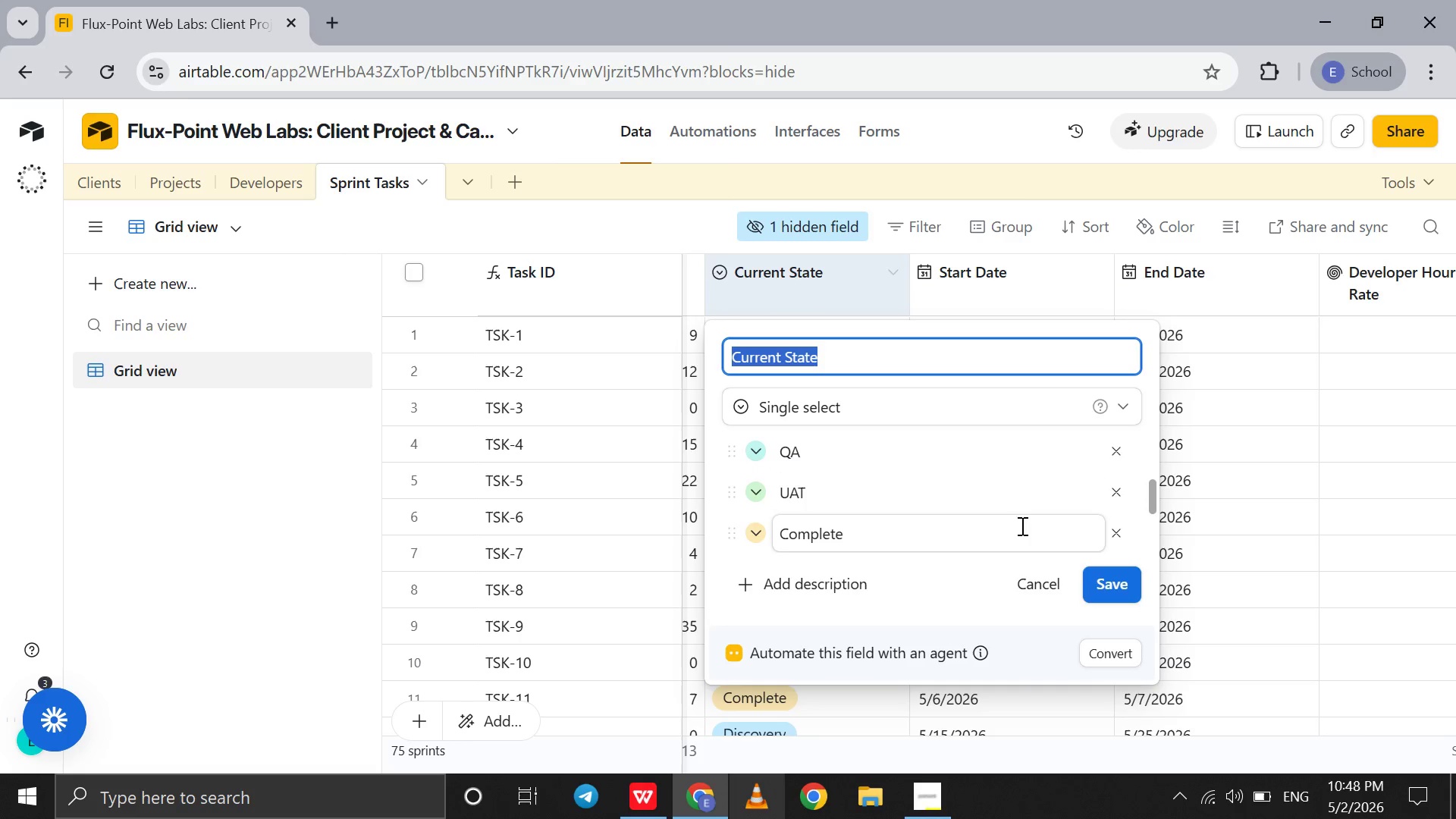 
scroll: coordinate [1021, 526], scroll_direction: none, amount: 0.0
 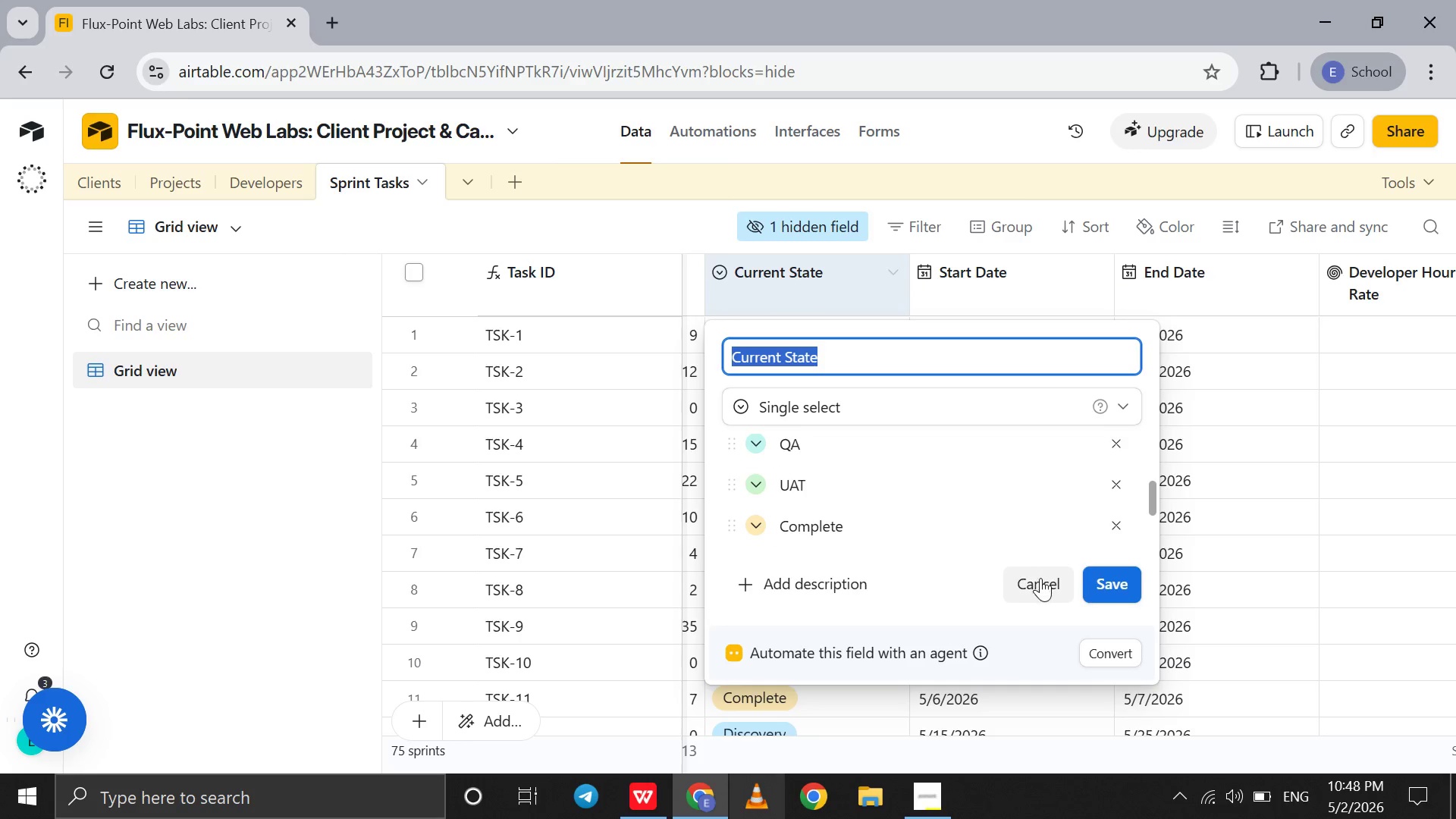 
left_click([1040, 579])
 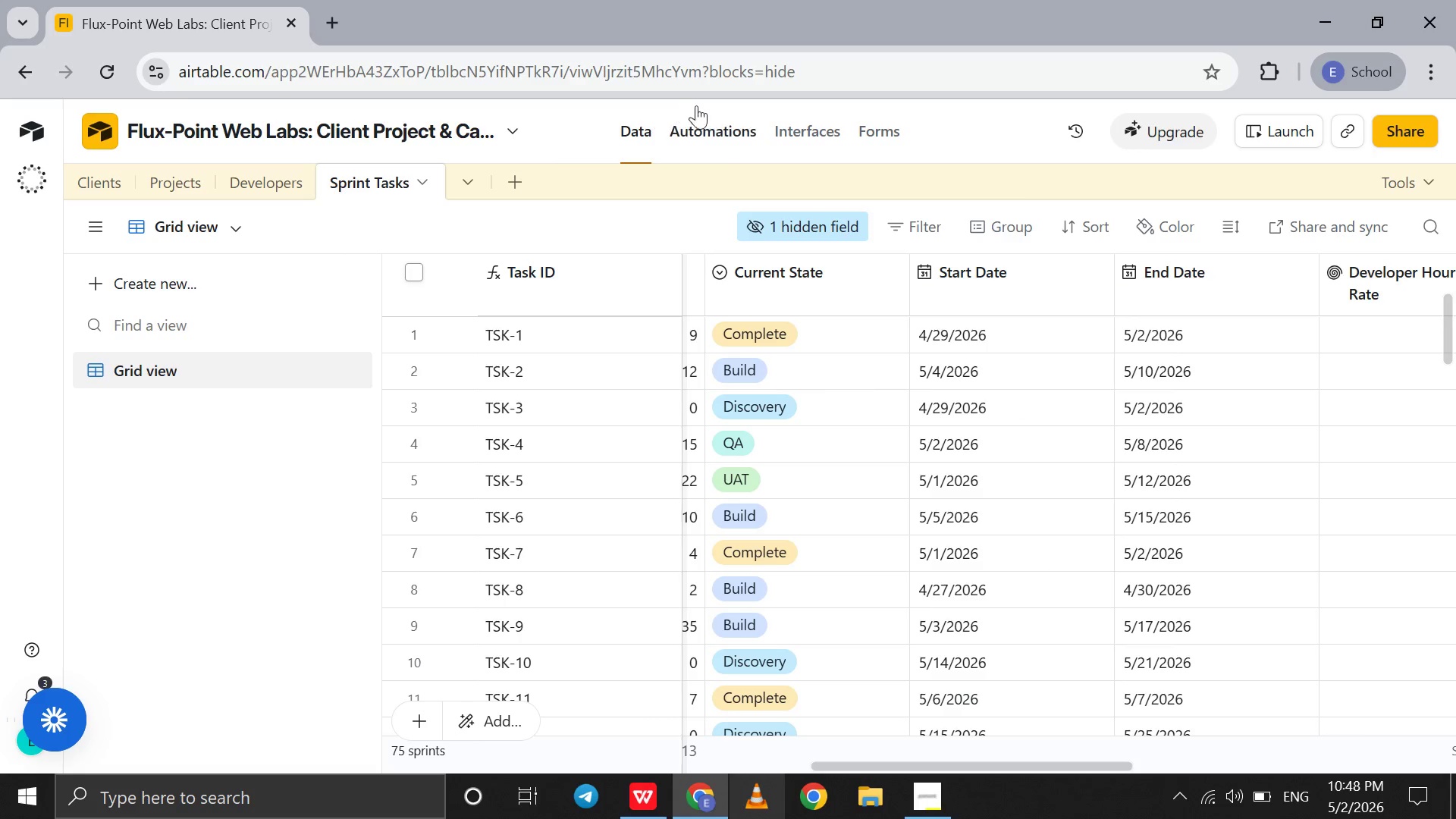 
left_click([707, 124])
 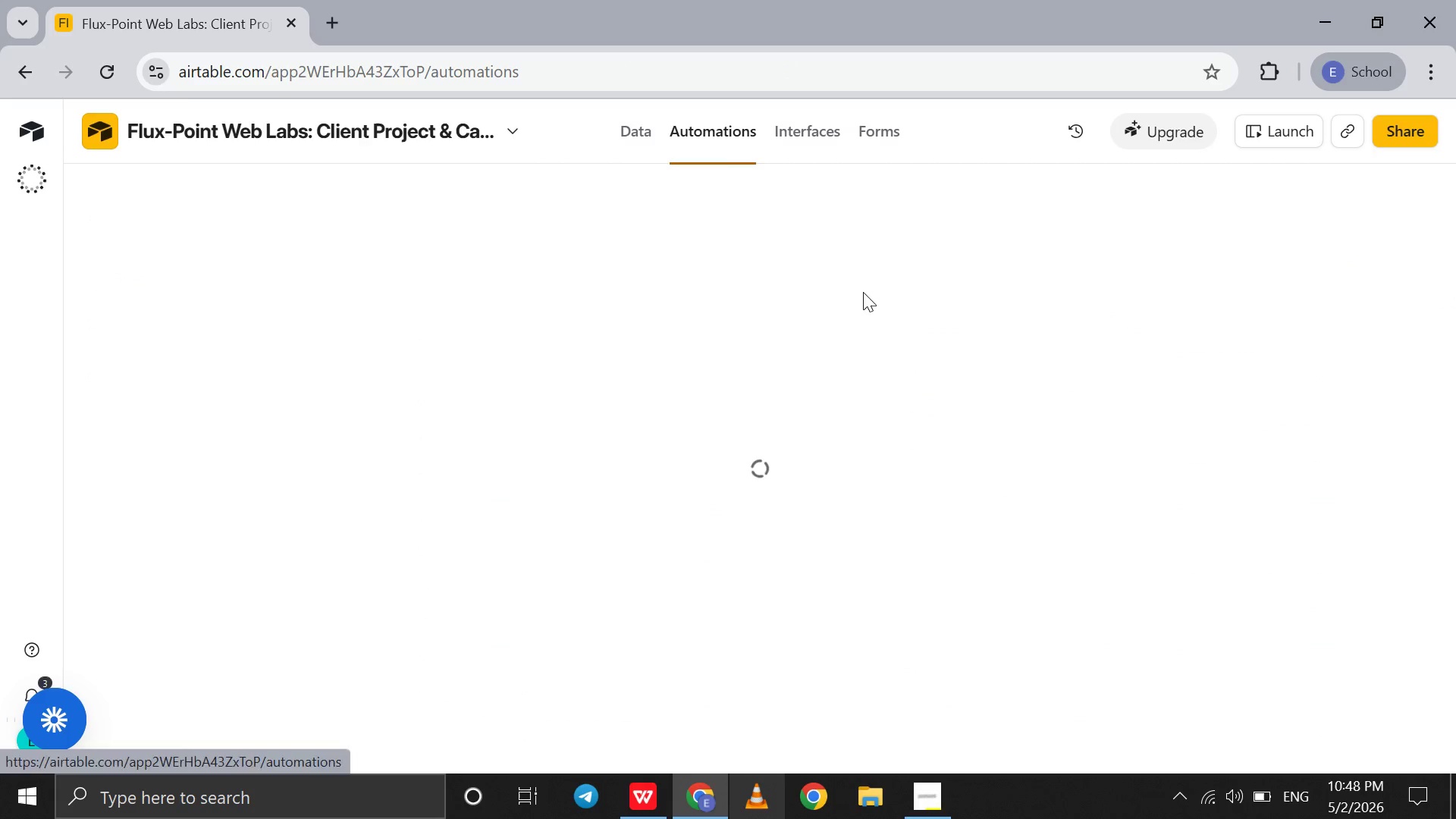 
mouse_move([717, 309])
 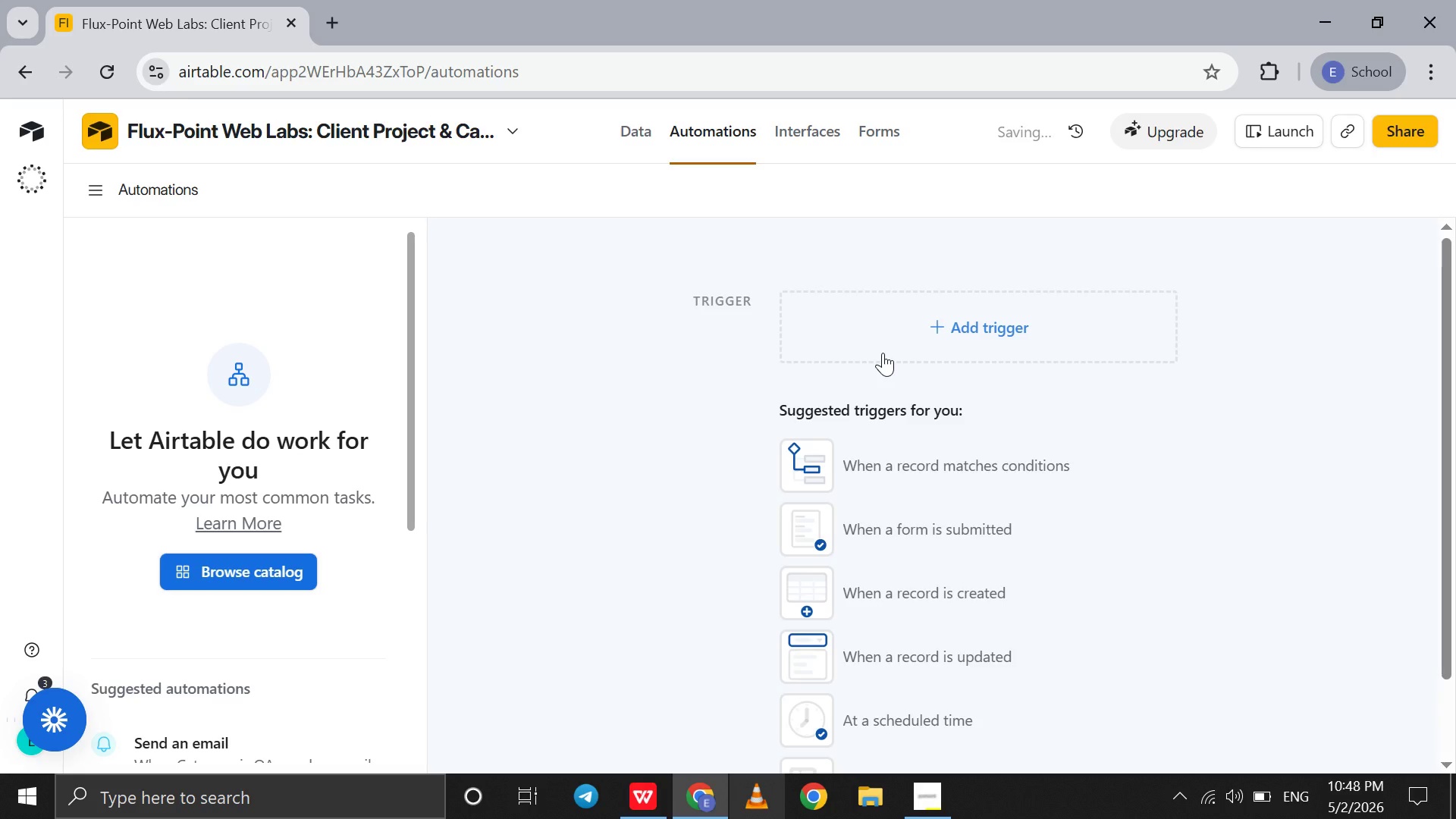 
left_click([883, 353])
 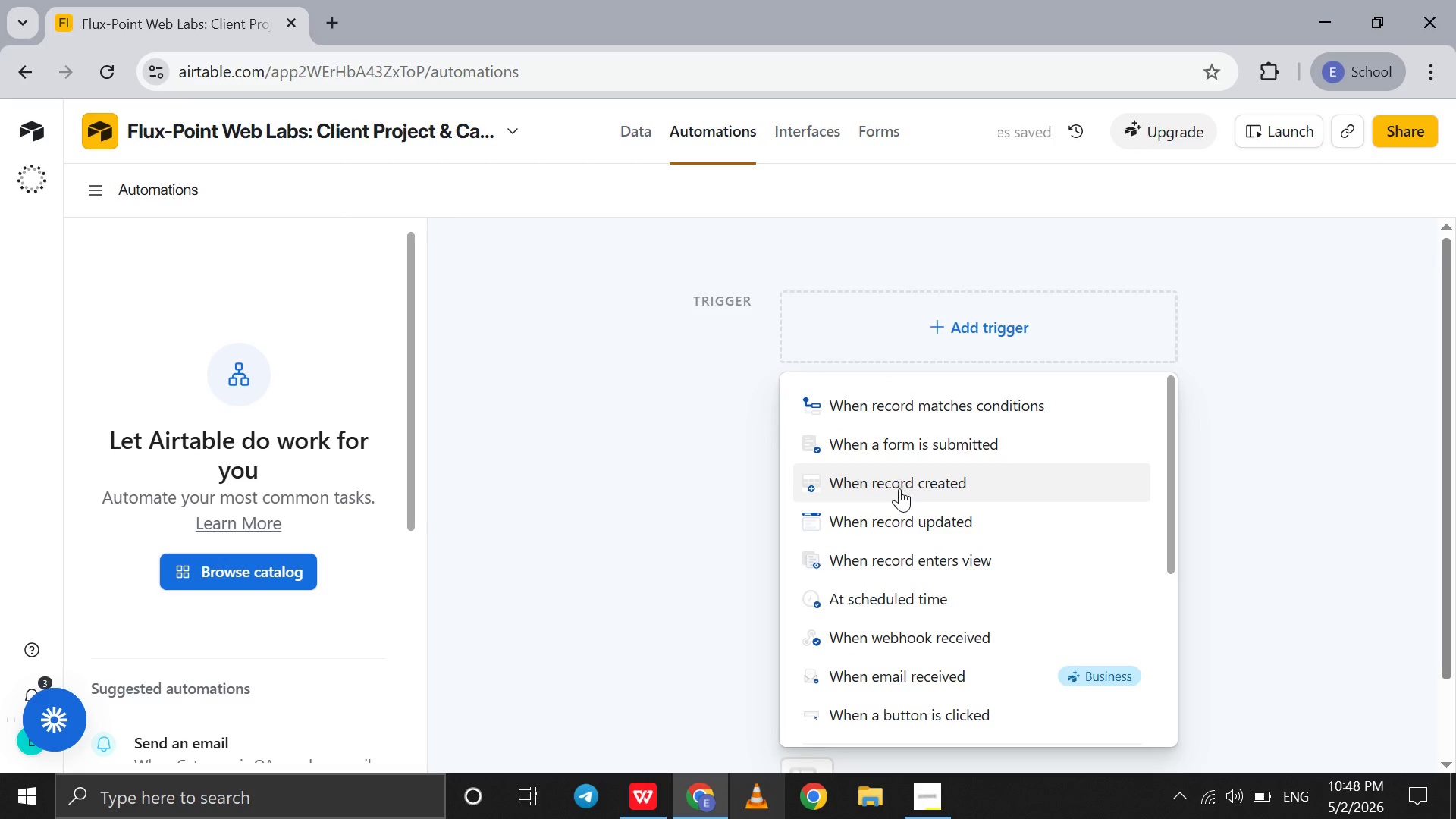 
left_click([910, 530])
 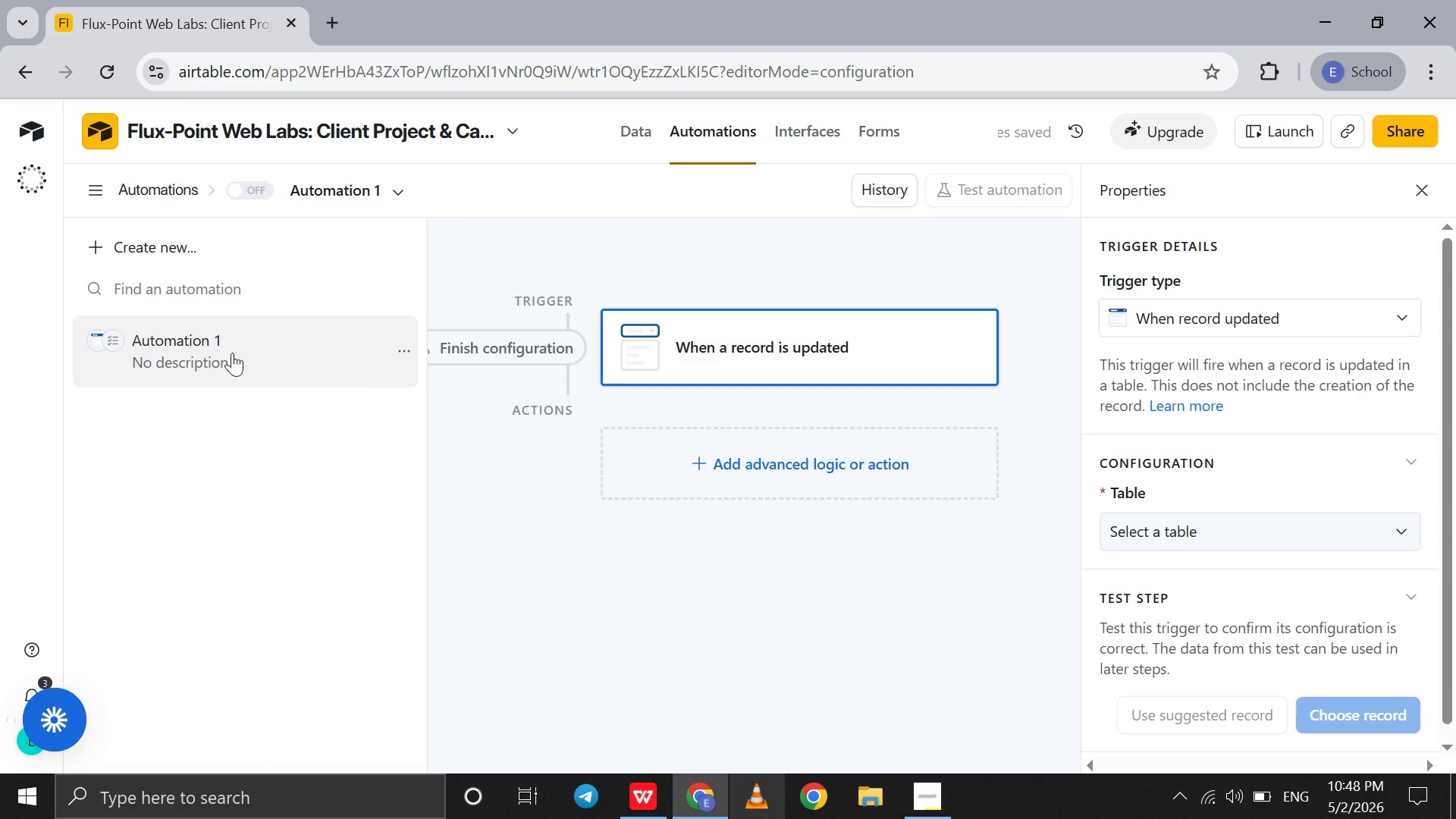 
double_click([219, 347])
 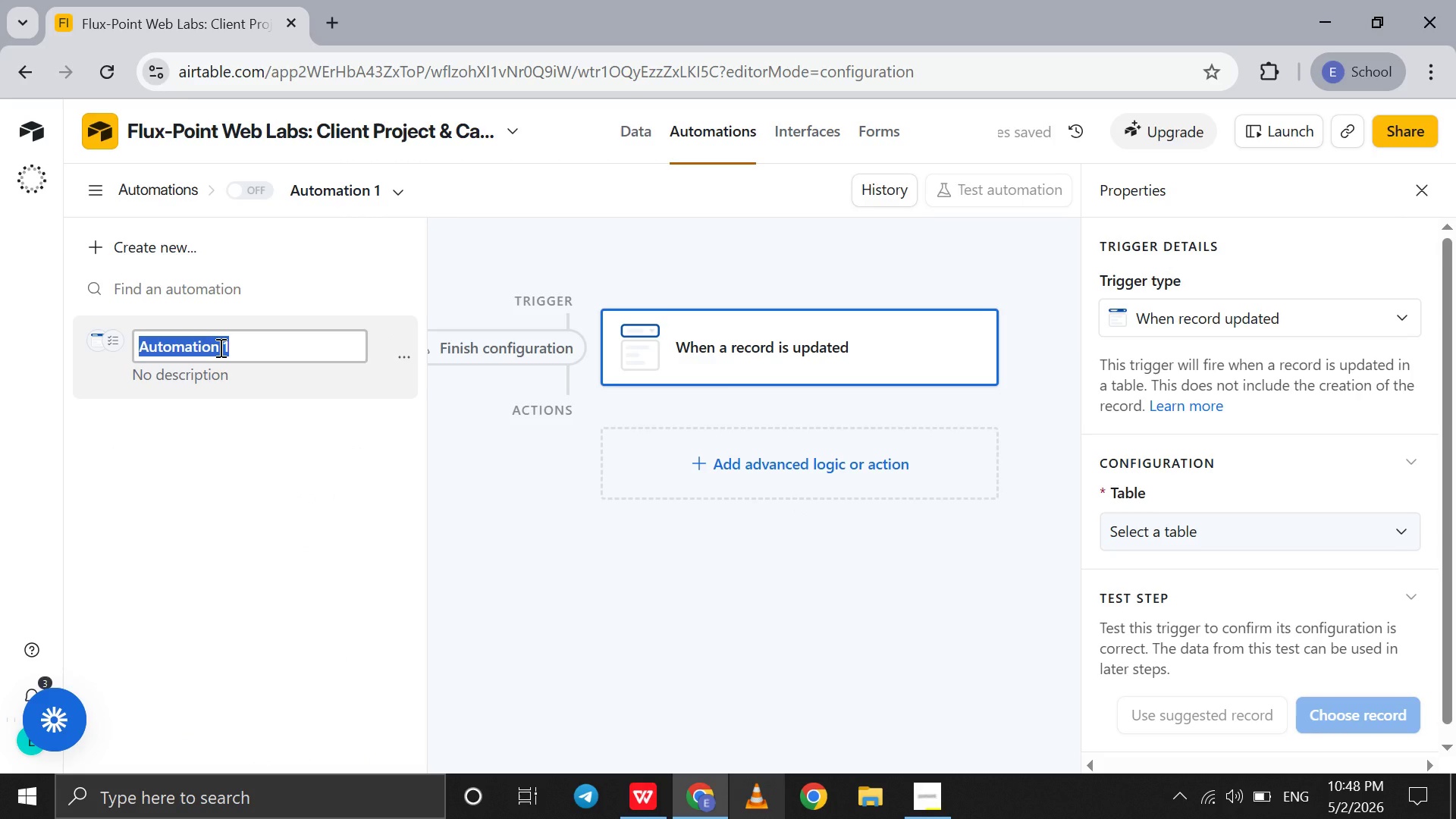 
key(Control+V)
 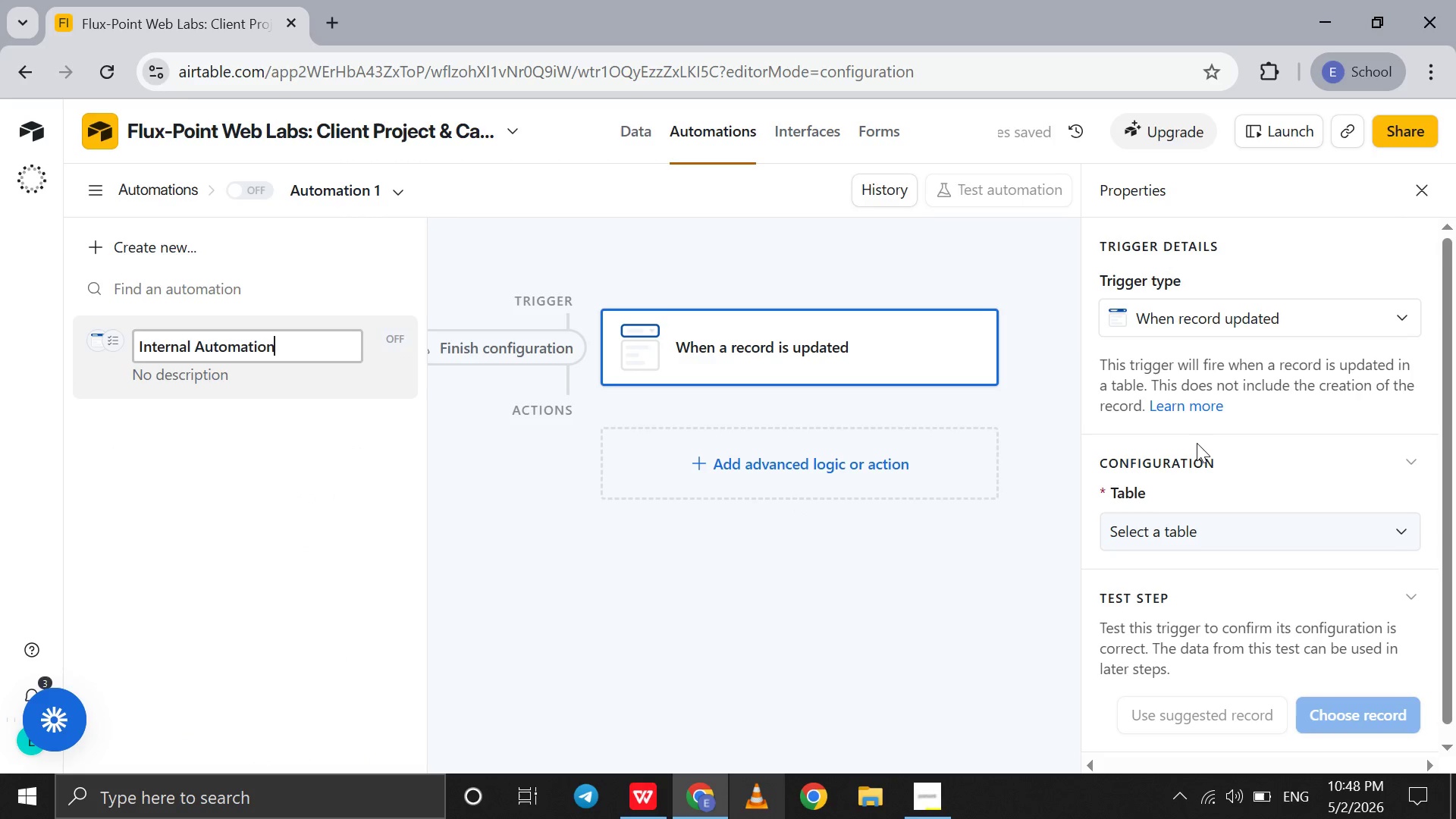 
left_click([1206, 519])
 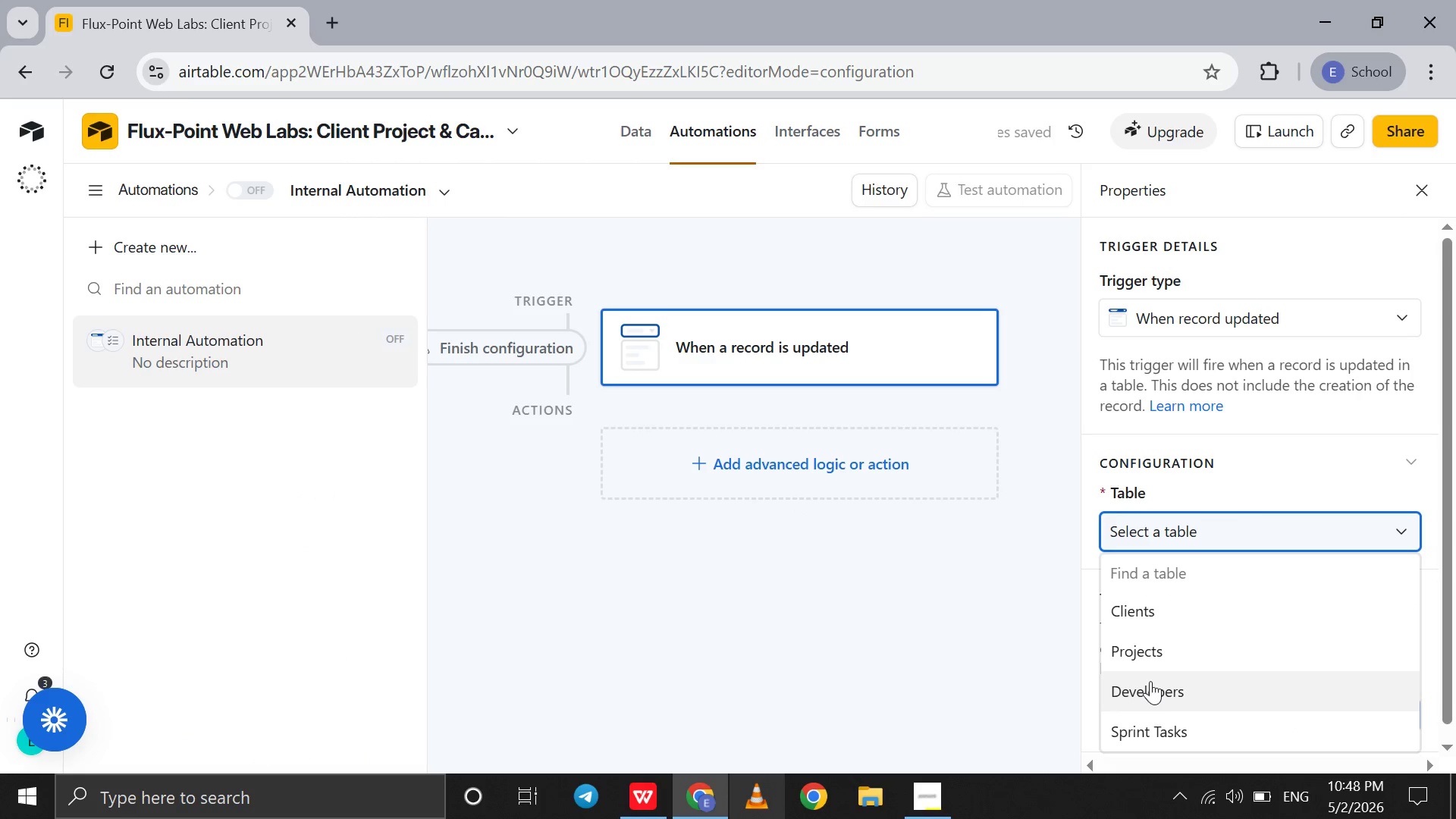 
scroll: coordinate [1150, 681], scroll_direction: down, amount: 2.0
 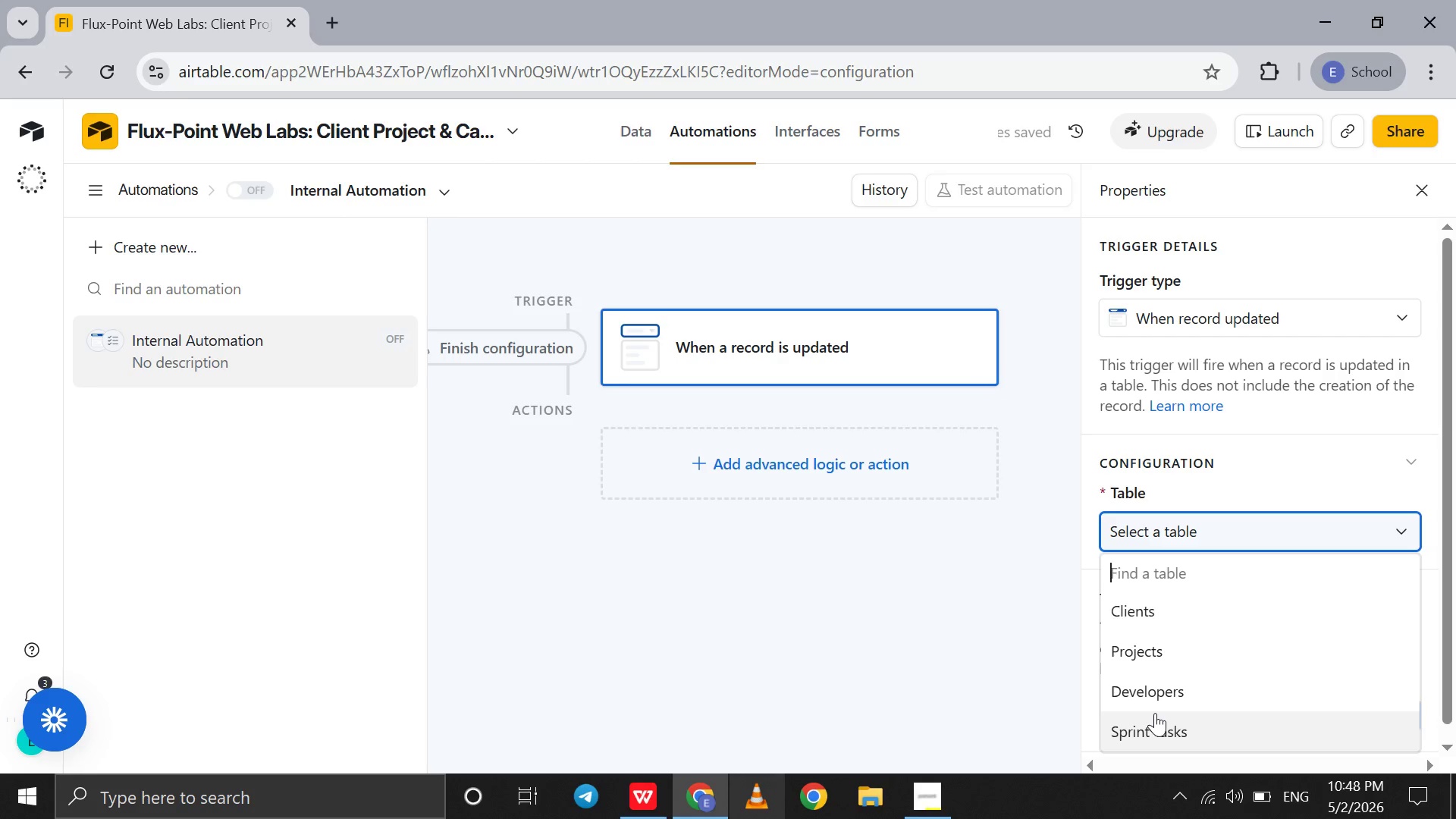 
left_click([1155, 713])
 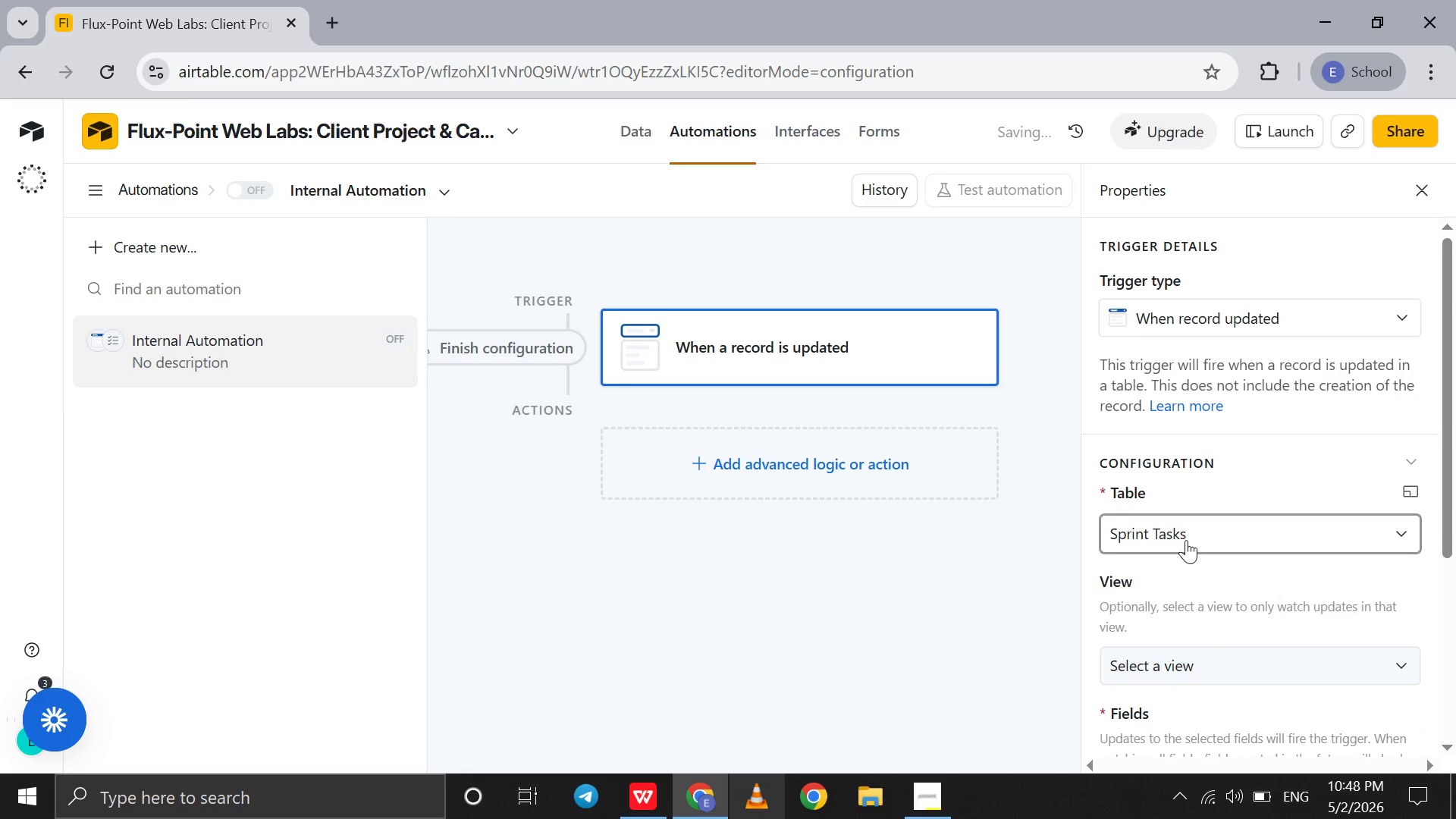 
scroll: coordinate [1186, 540], scroll_direction: down, amount: 3.0
 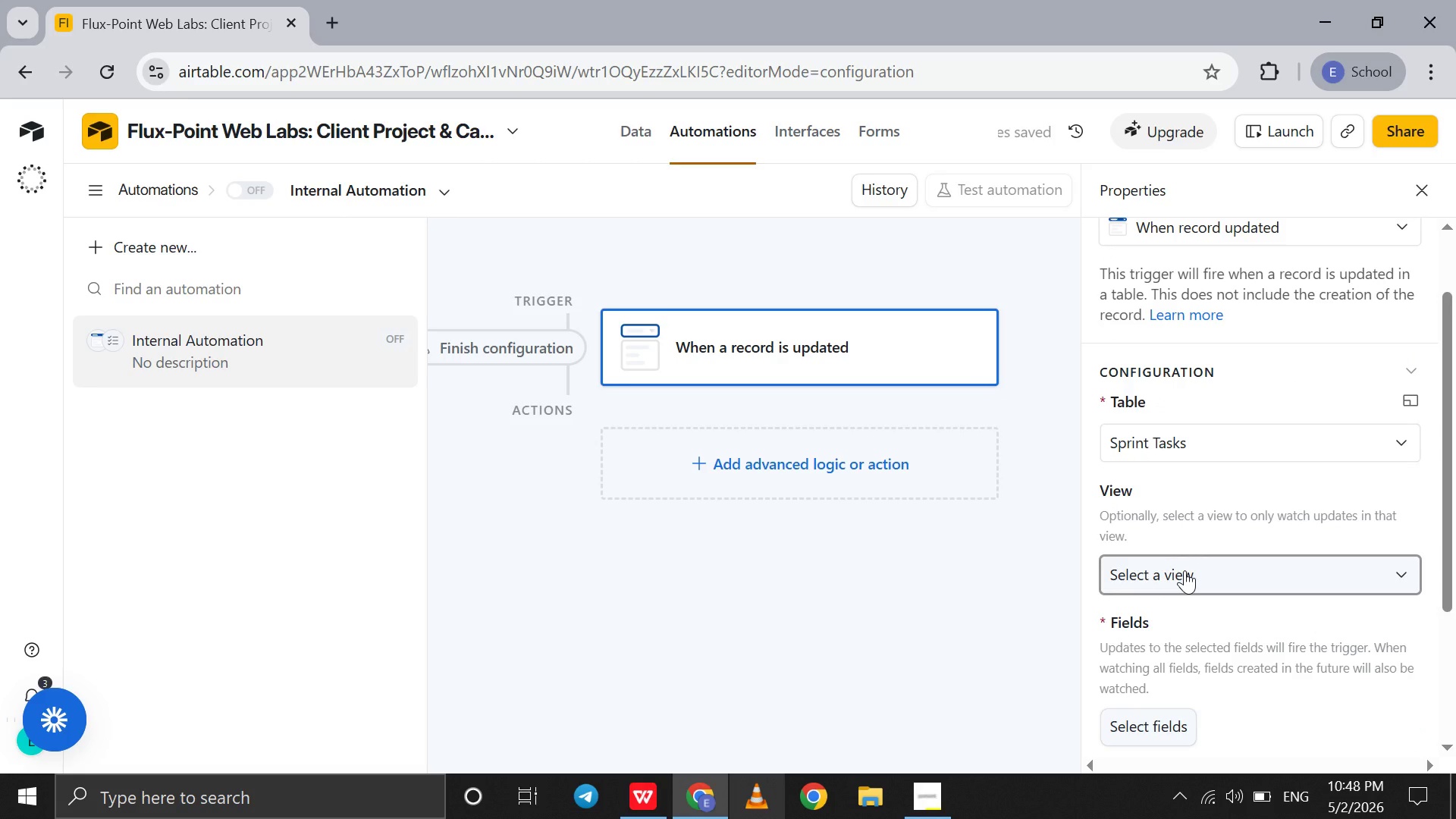 
left_click([1185, 570])
 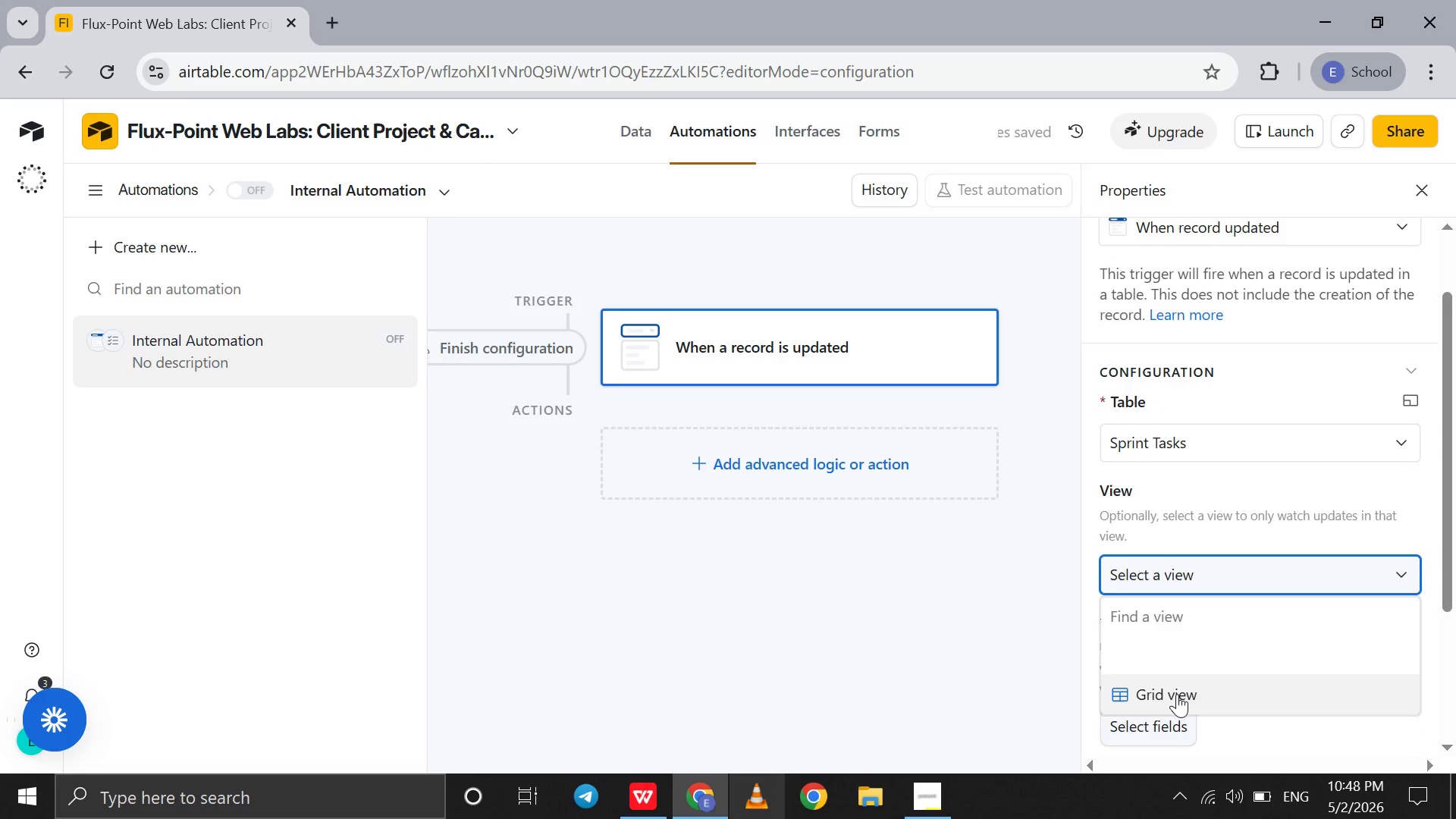 
left_click([1177, 694])
 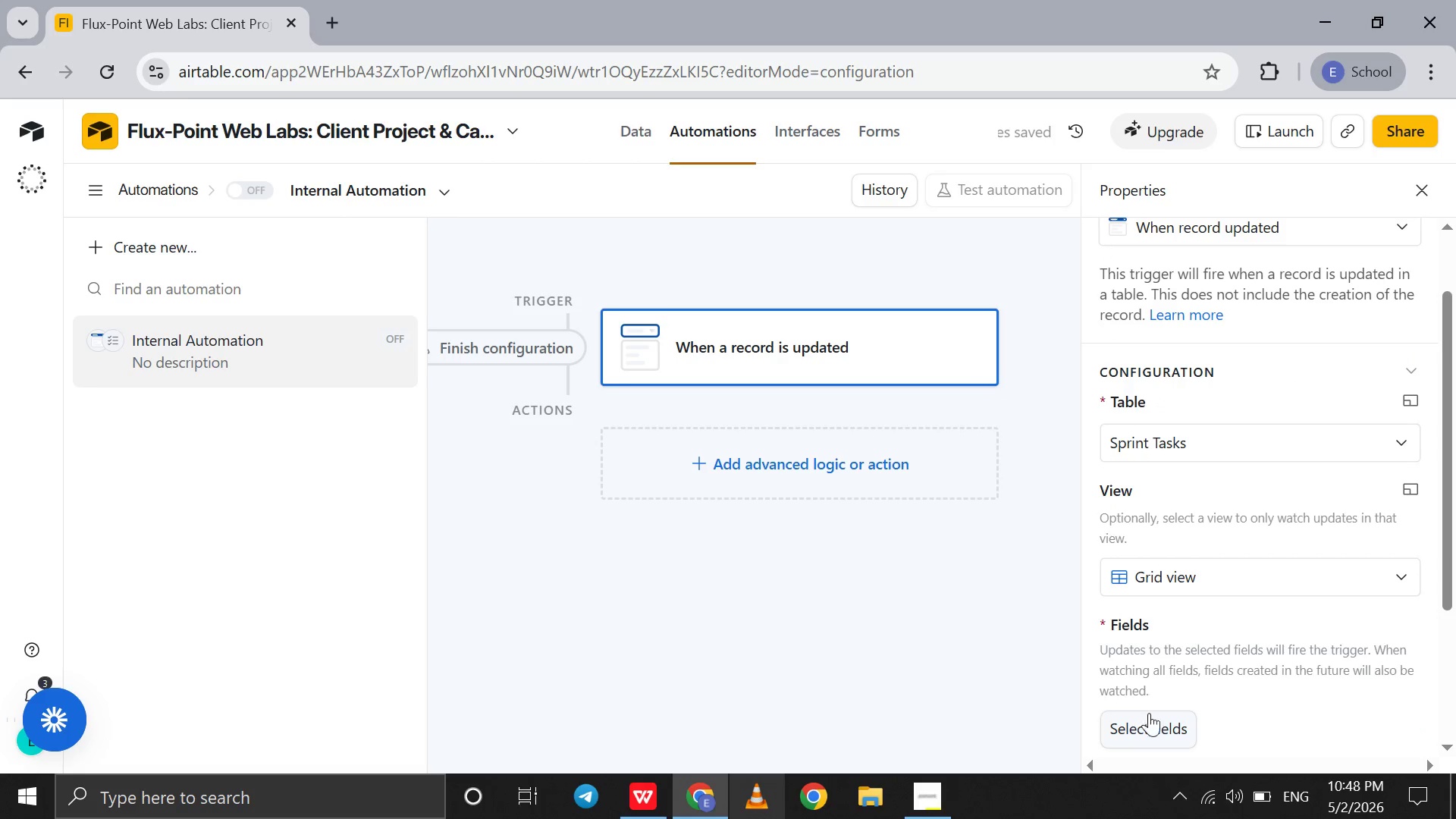 
left_click([1149, 727])
 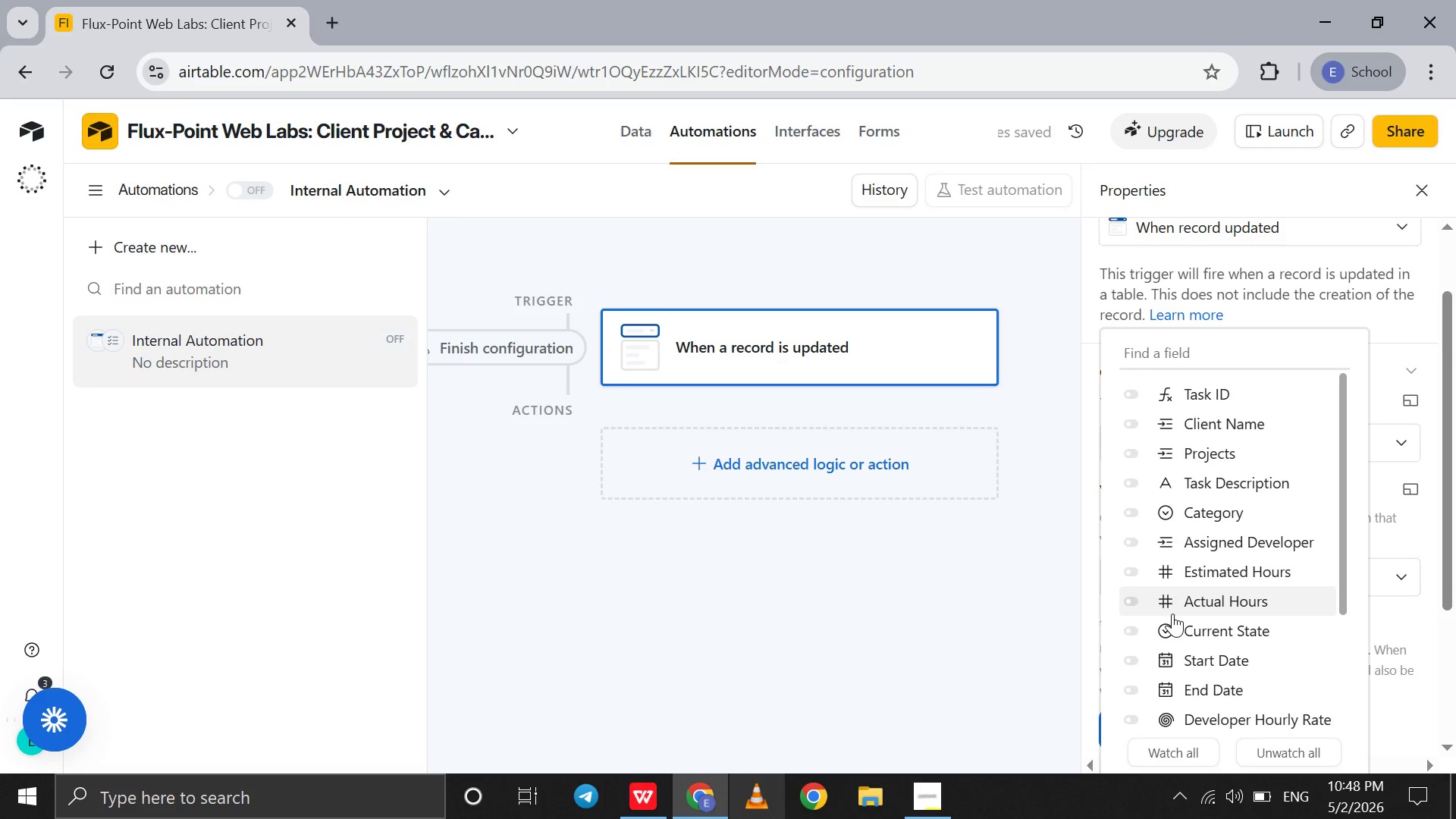 
scroll: coordinate [1172, 613], scroll_direction: down, amount: 6.0
 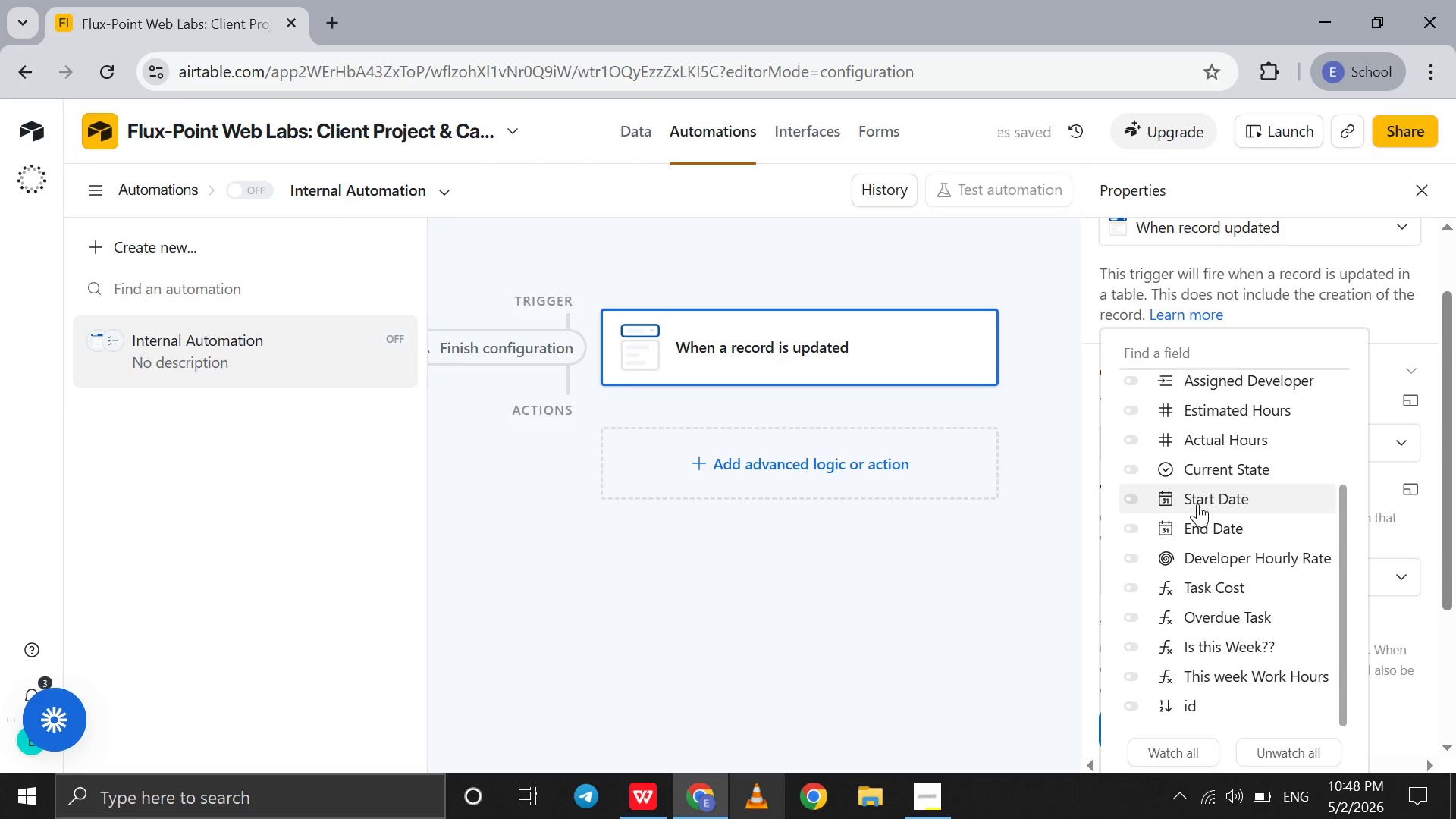 
scroll: coordinate [1197, 504], scroll_direction: up, amount: 3.0
 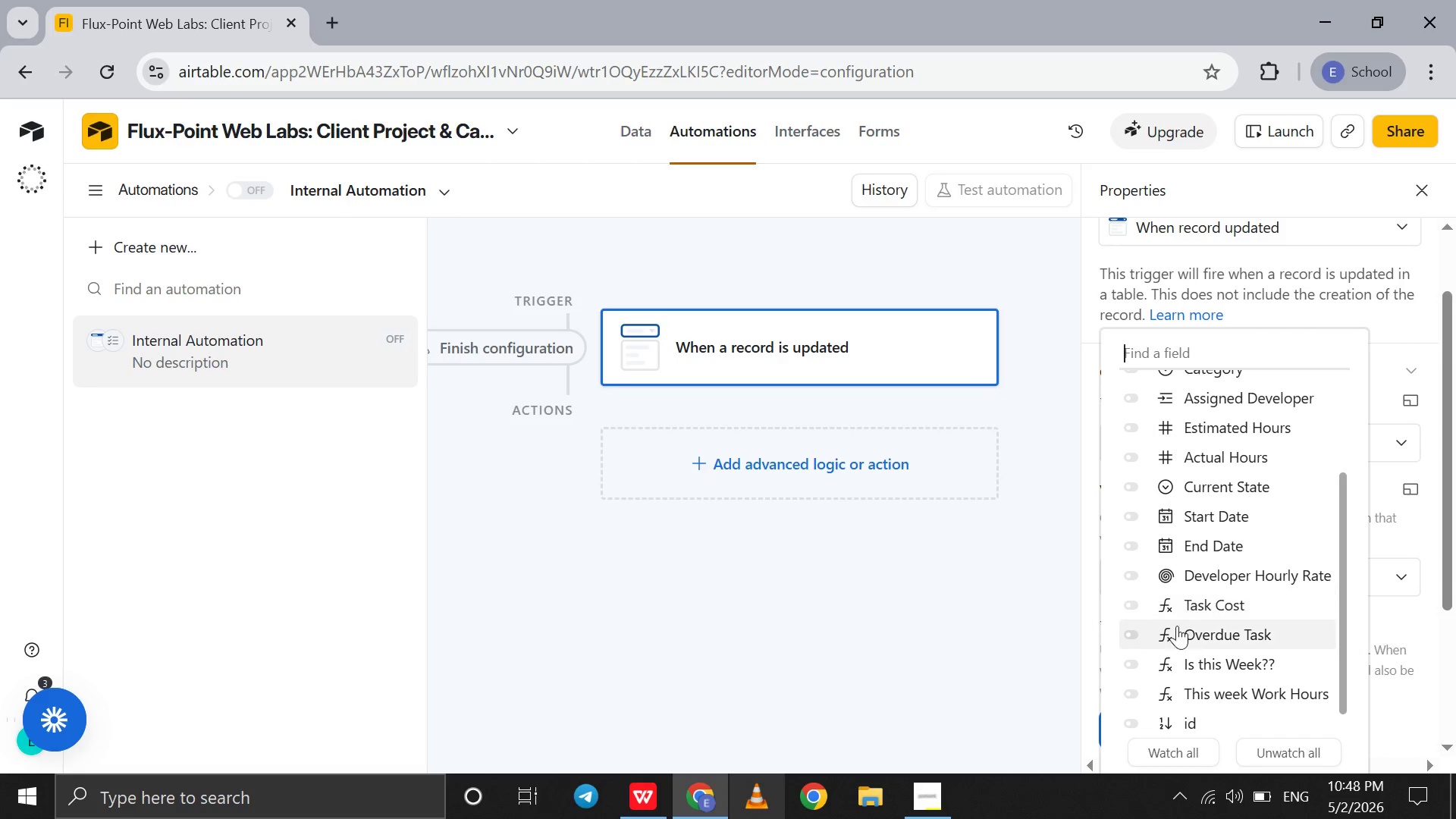 
scroll: coordinate [1173, 648], scroll_direction: down, amount: 5.0
 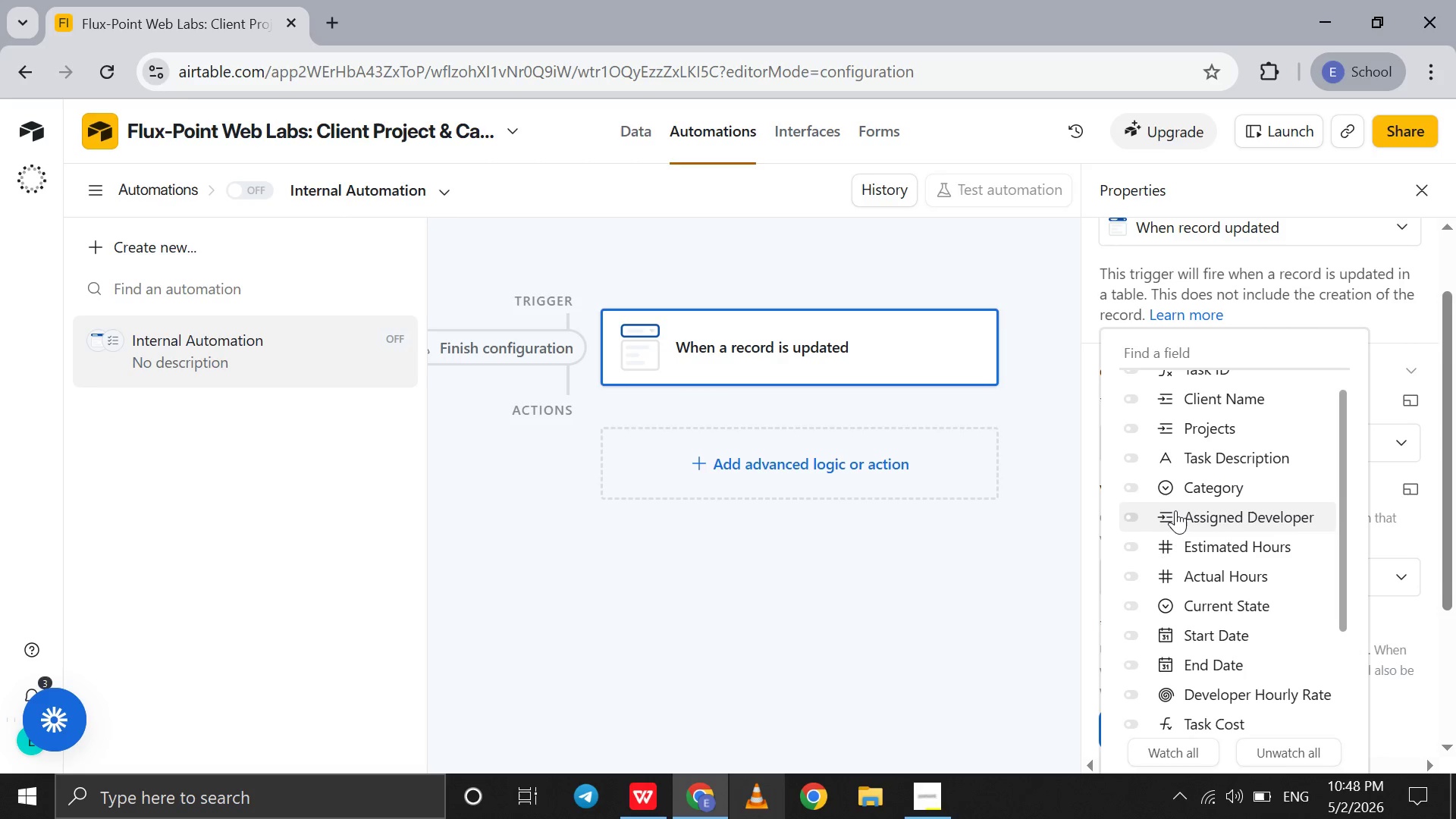 
scroll: coordinate [1175, 510], scroll_direction: up, amount: 2.0
 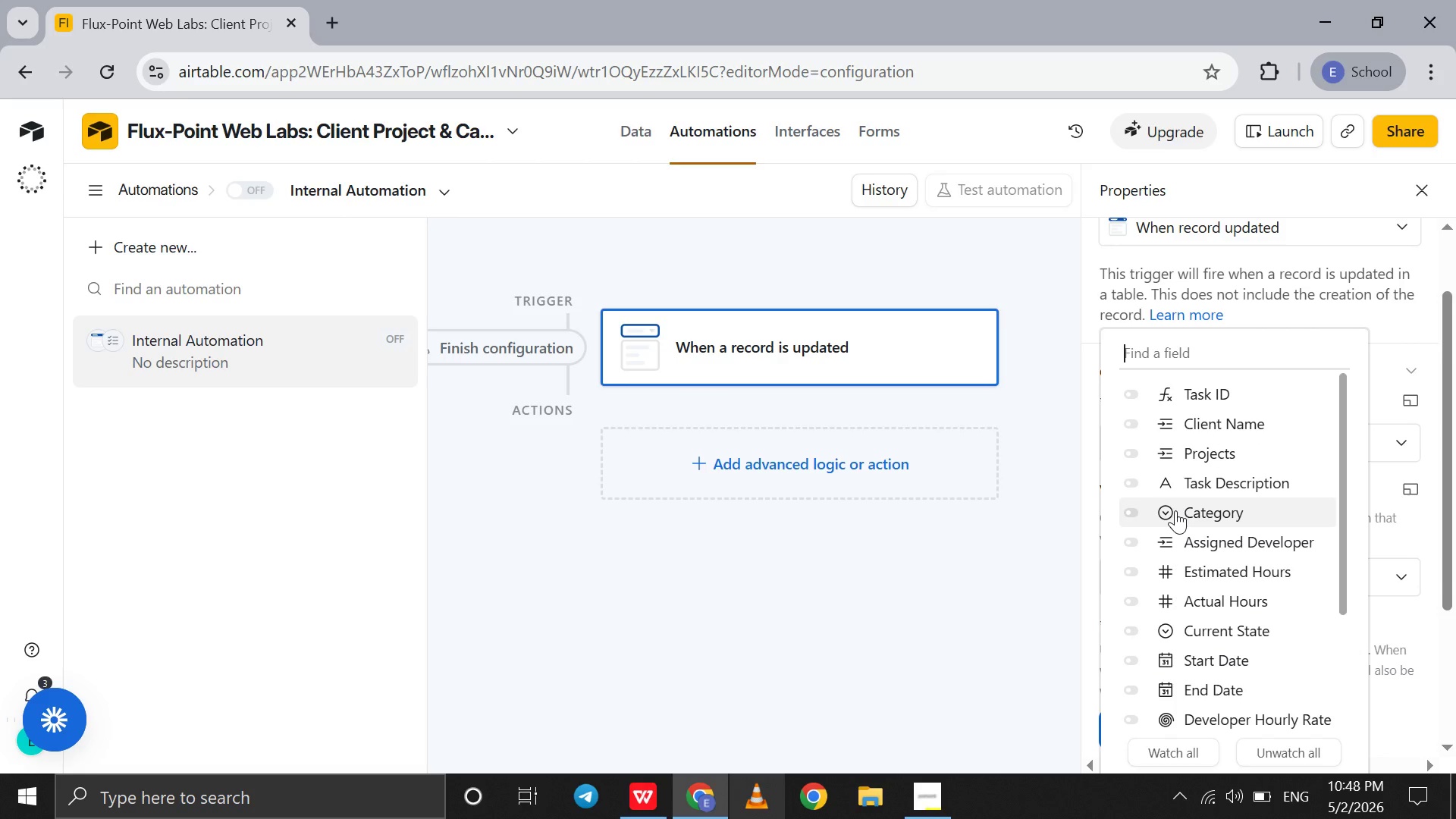 
scroll: coordinate [1175, 510], scroll_direction: down, amount: 2.0
 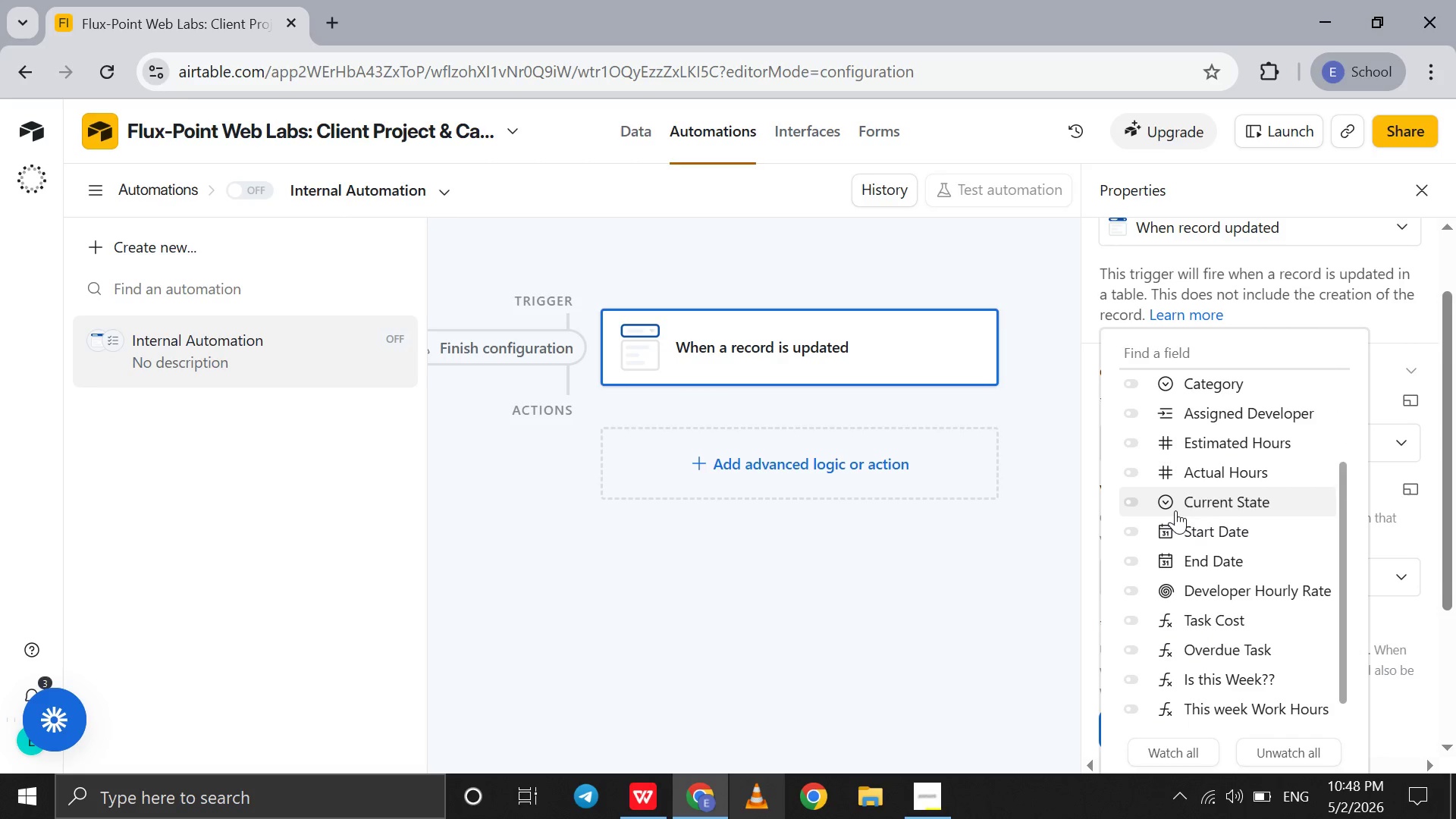 
left_click([1175, 510])
 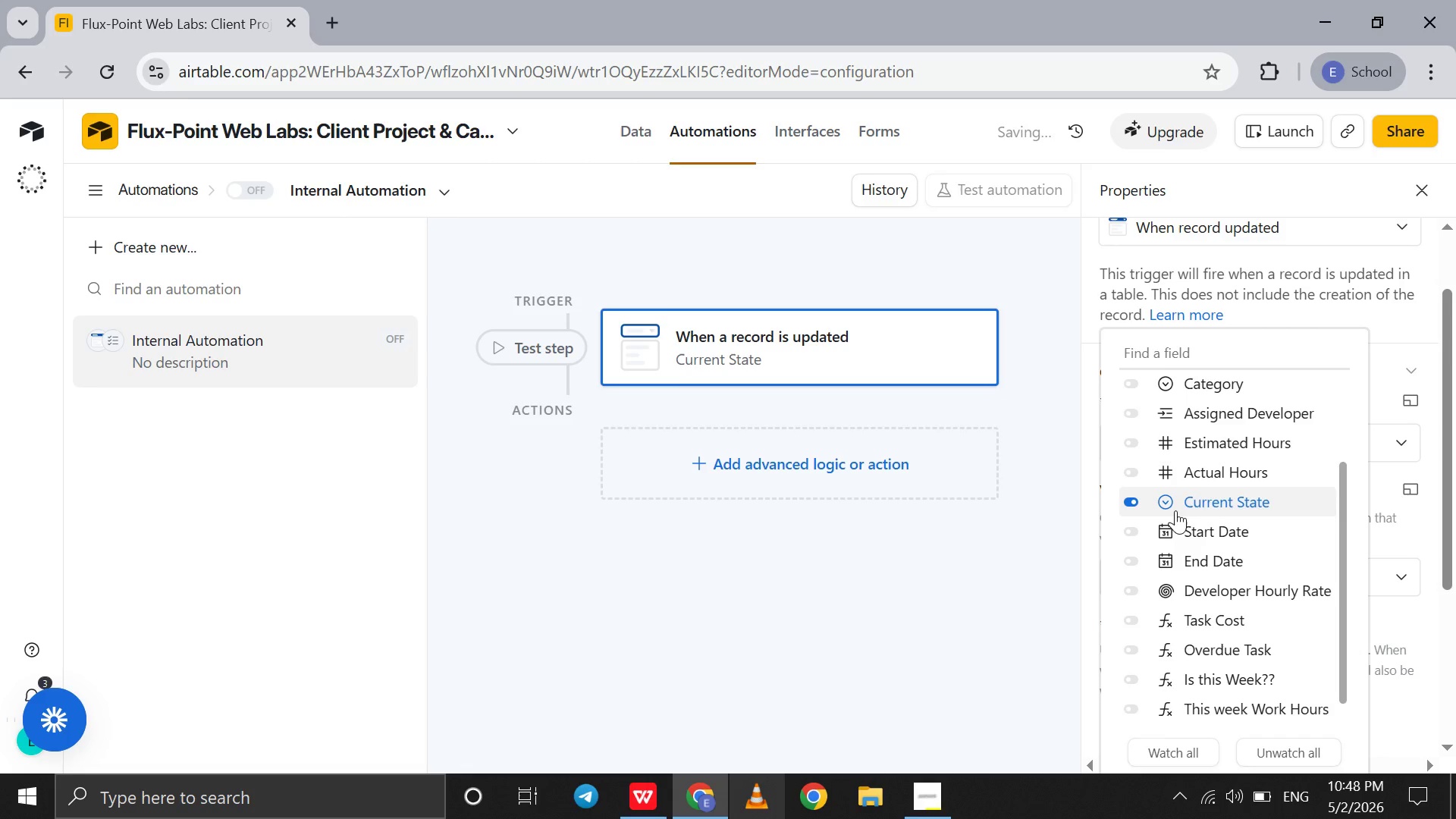 
scroll: coordinate [1175, 510], scroll_direction: down, amount: 6.0
 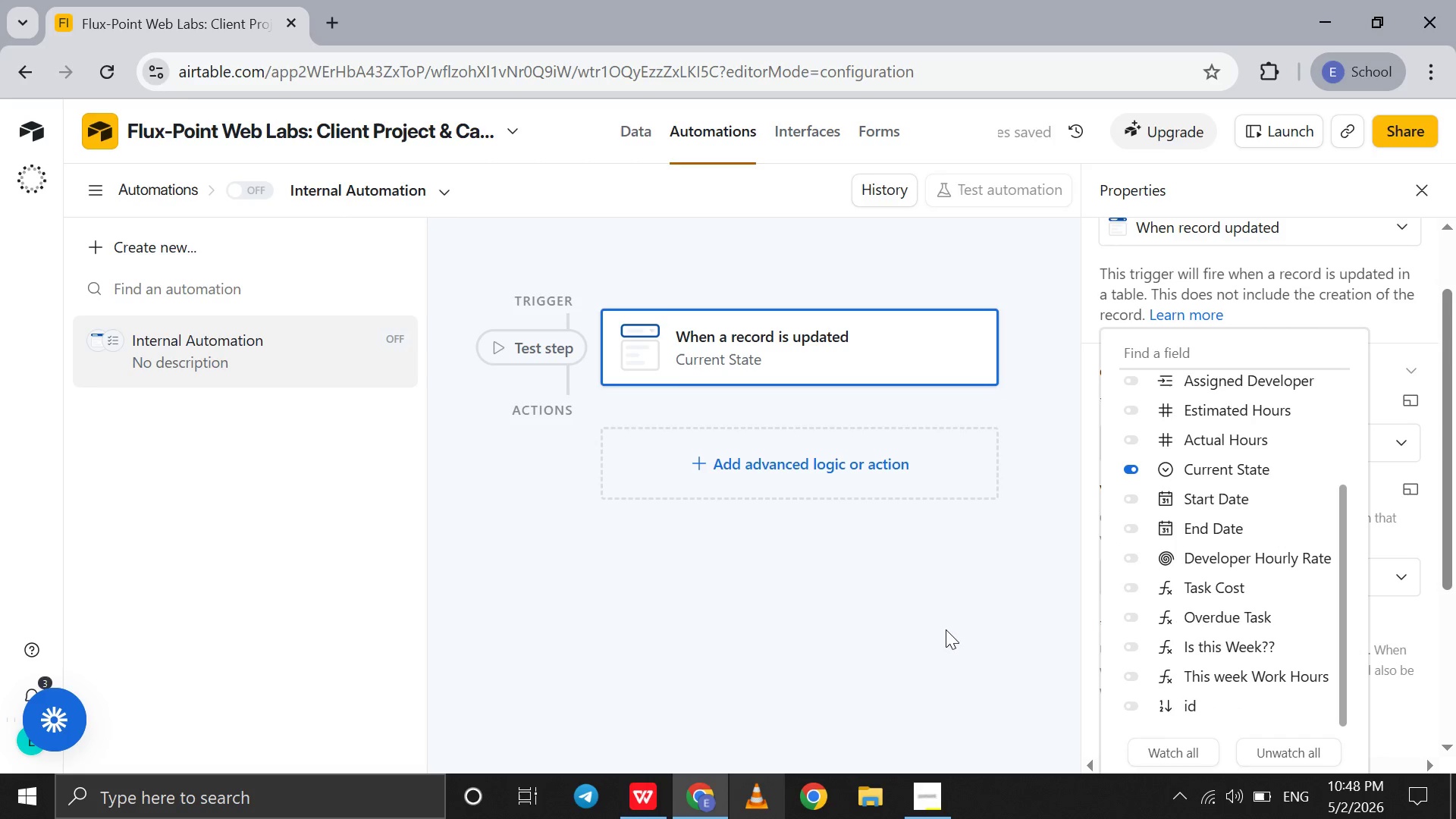 
left_click([946, 629])
 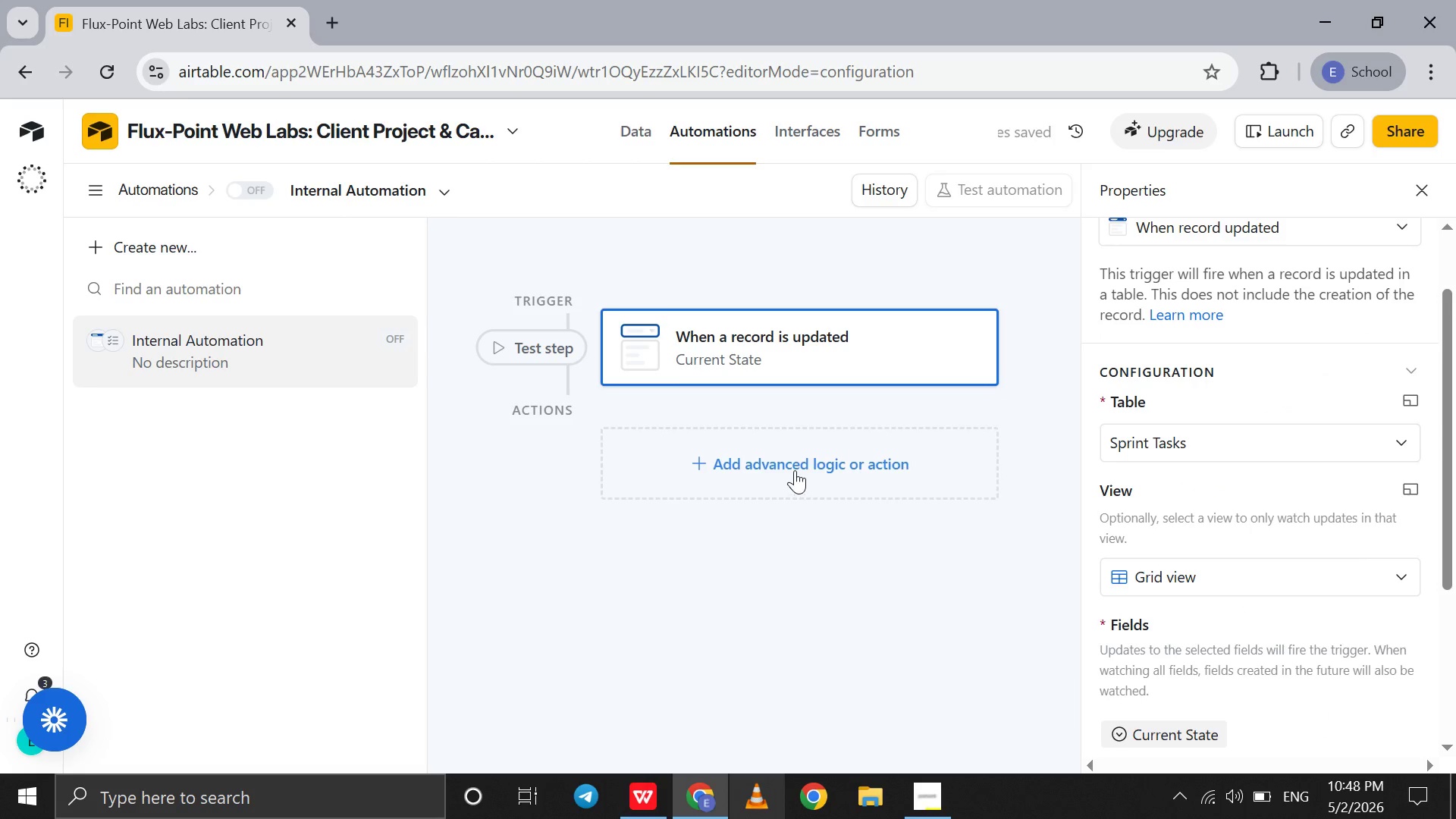 
left_click([795, 470])
 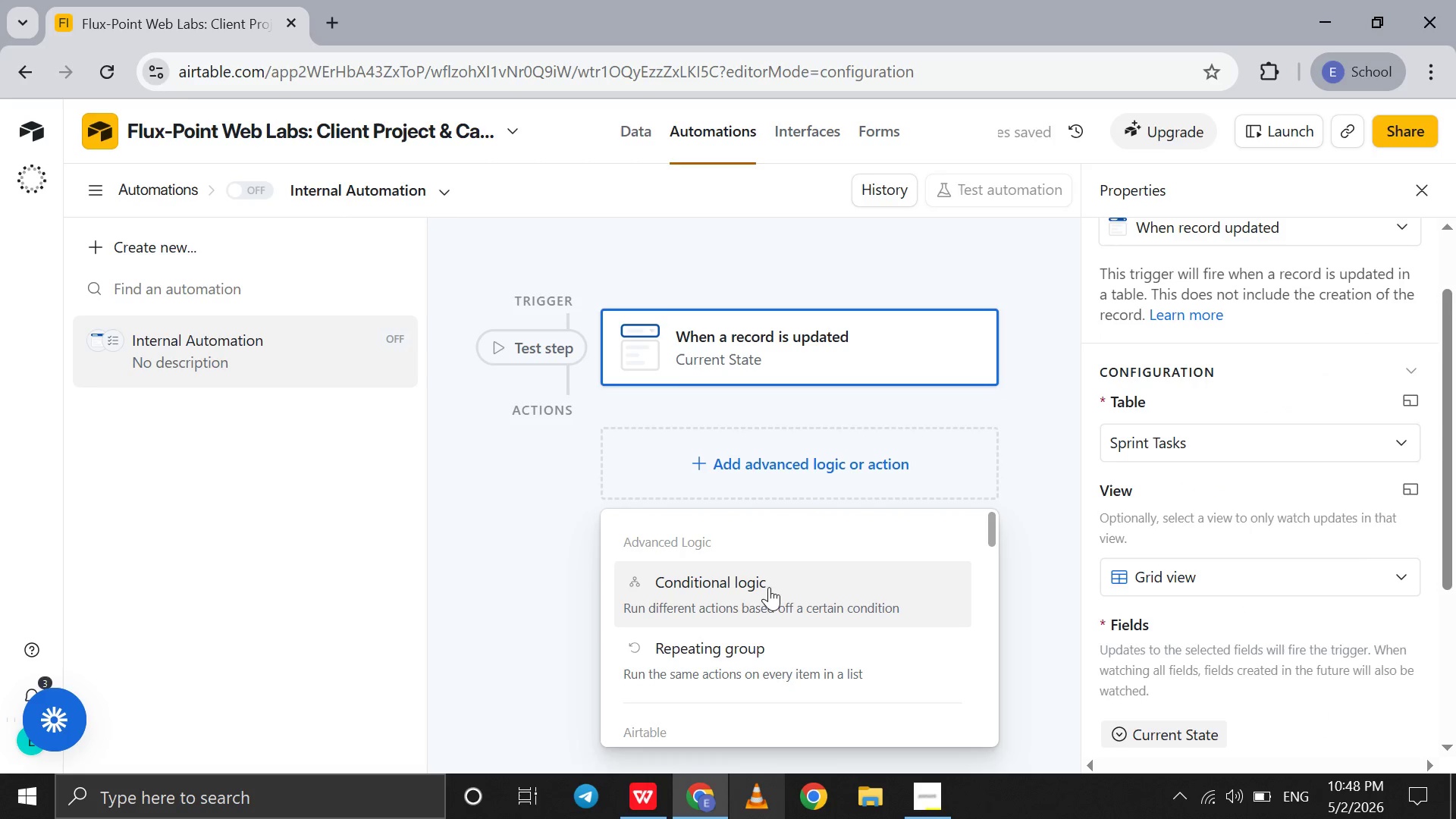 
left_click([769, 588])
 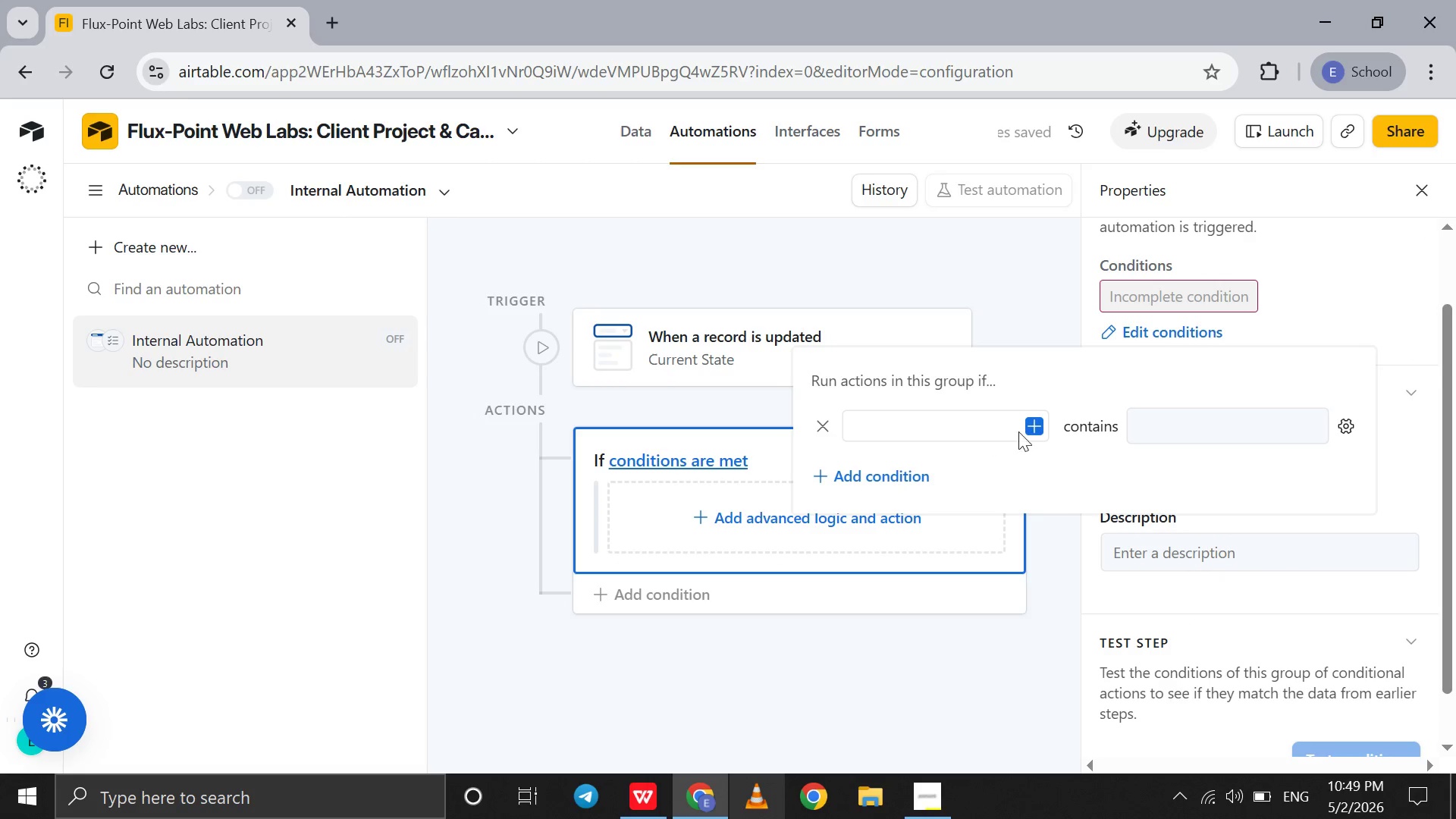 
left_click([1045, 419])
 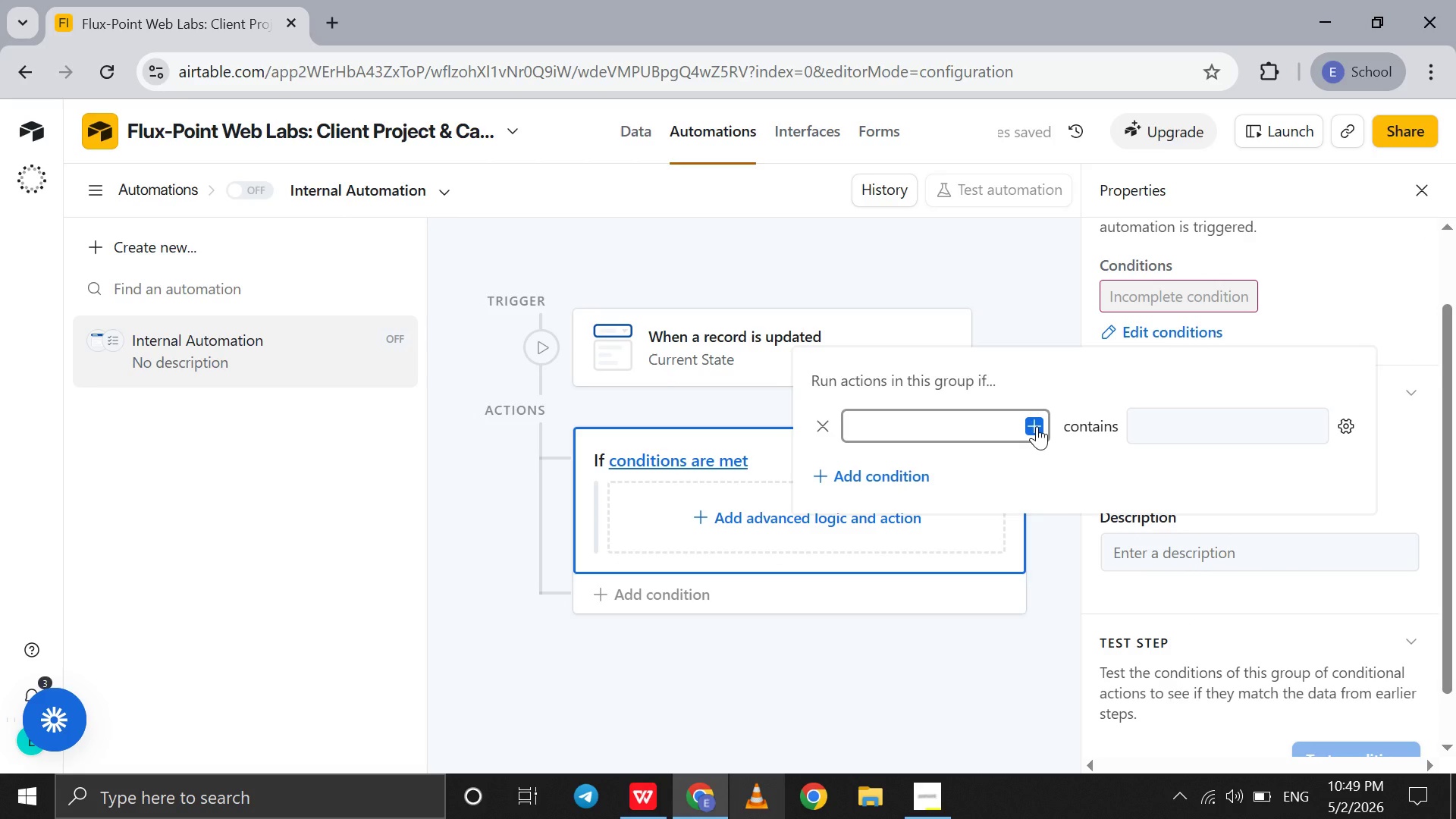 
left_click([1037, 426])
 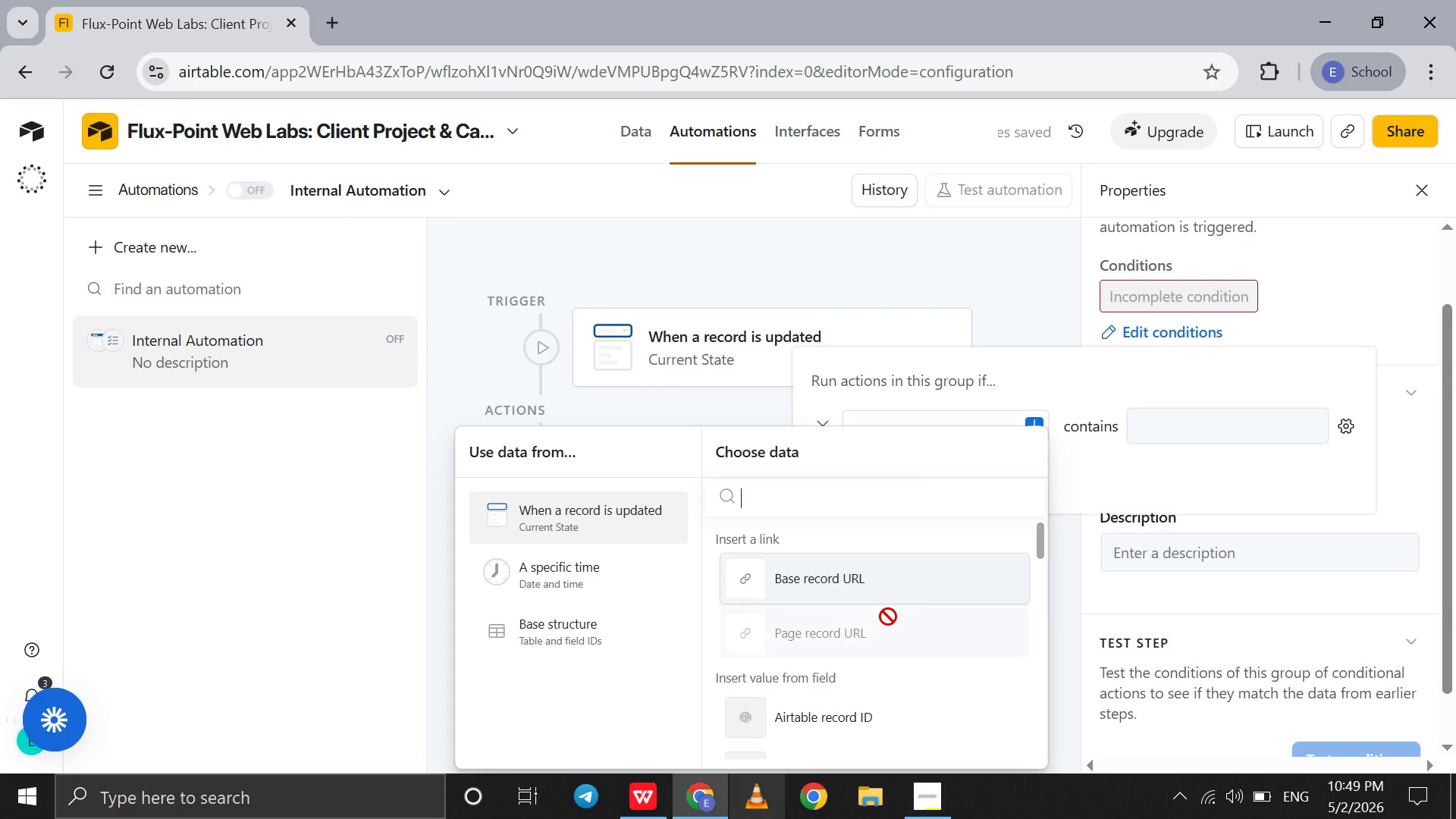 
scroll: coordinate [888, 617], scroll_direction: down, amount: 9.0
 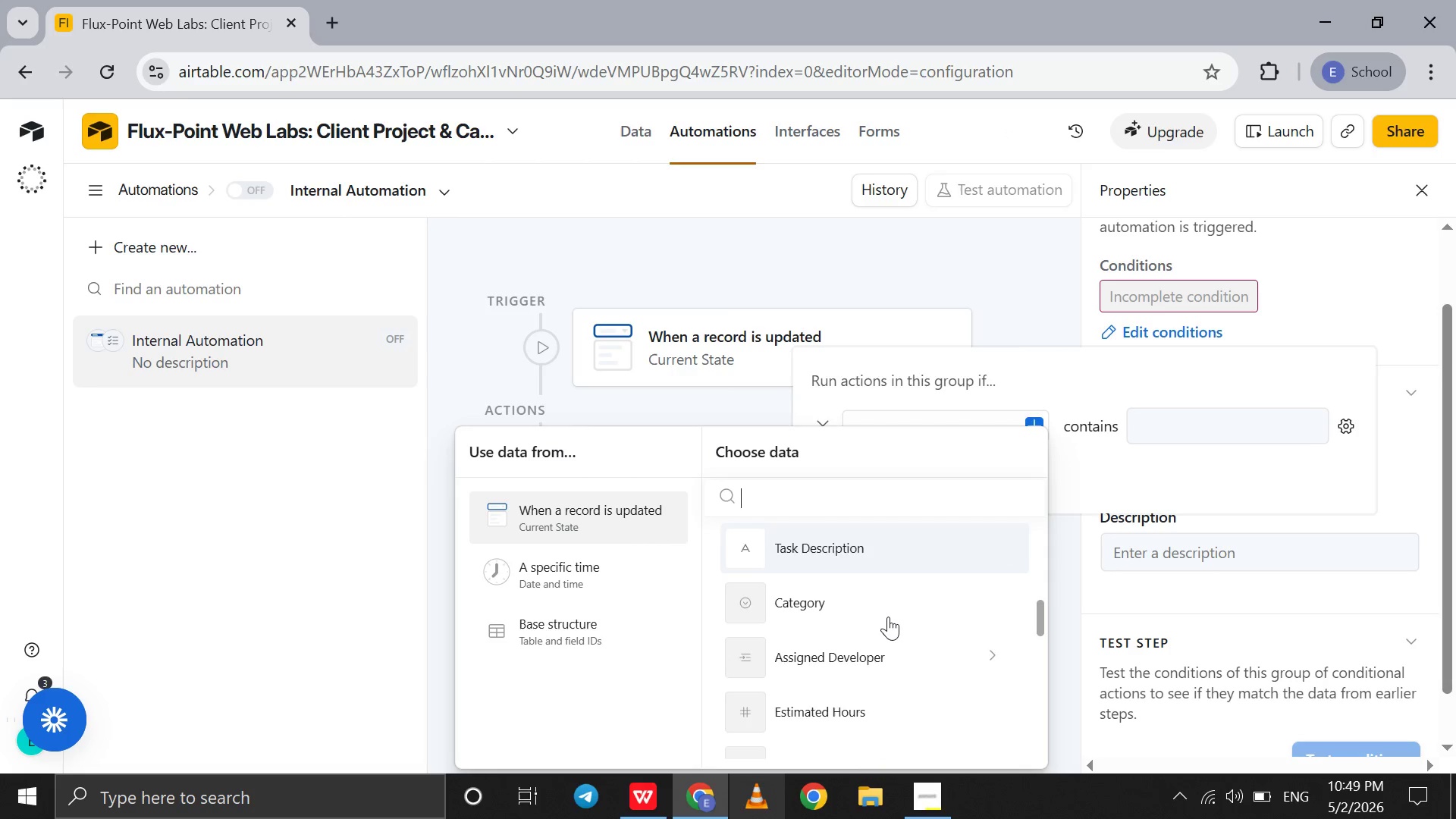 
left_click([868, 685])
 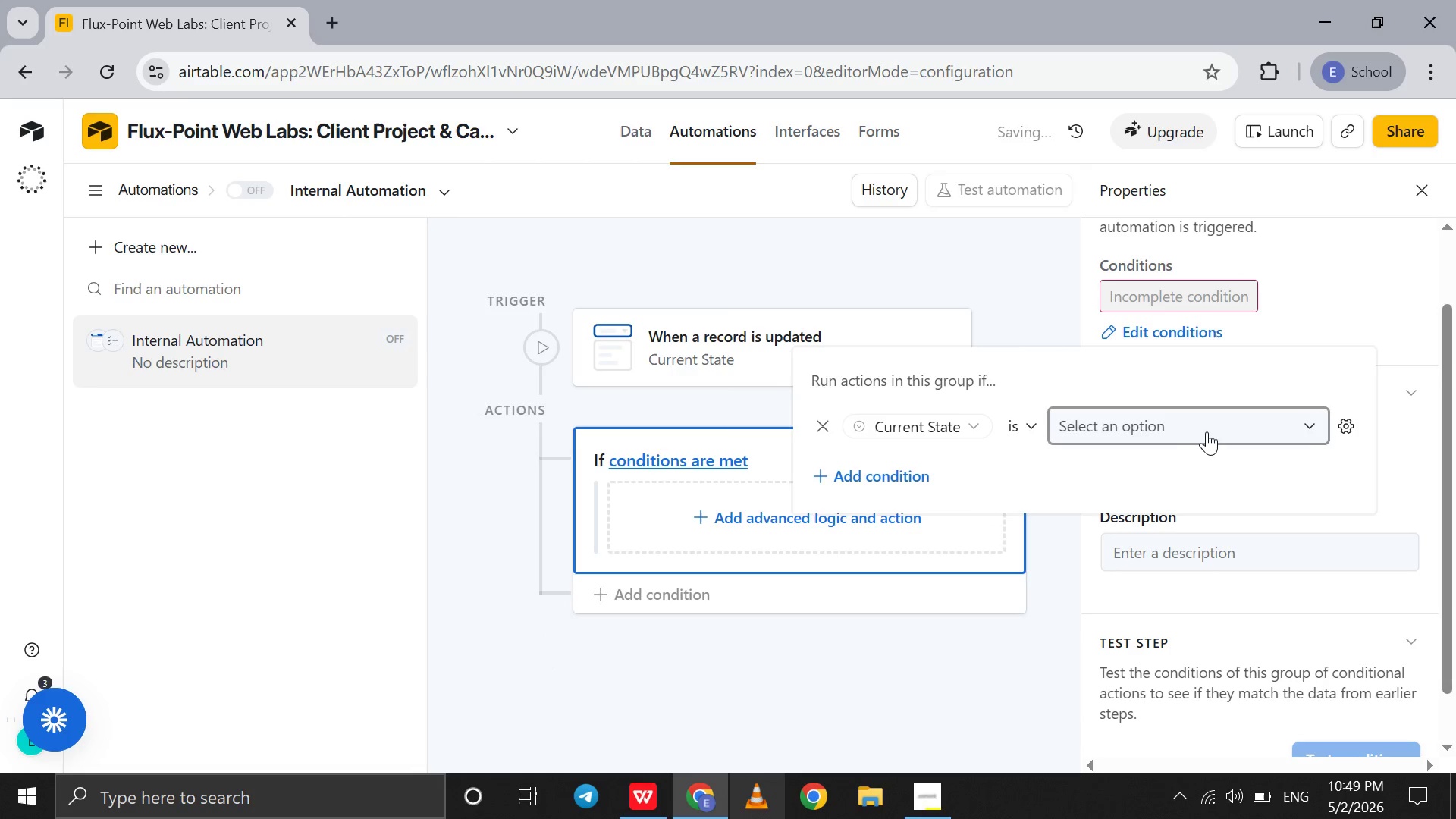 
left_click([1207, 431])
 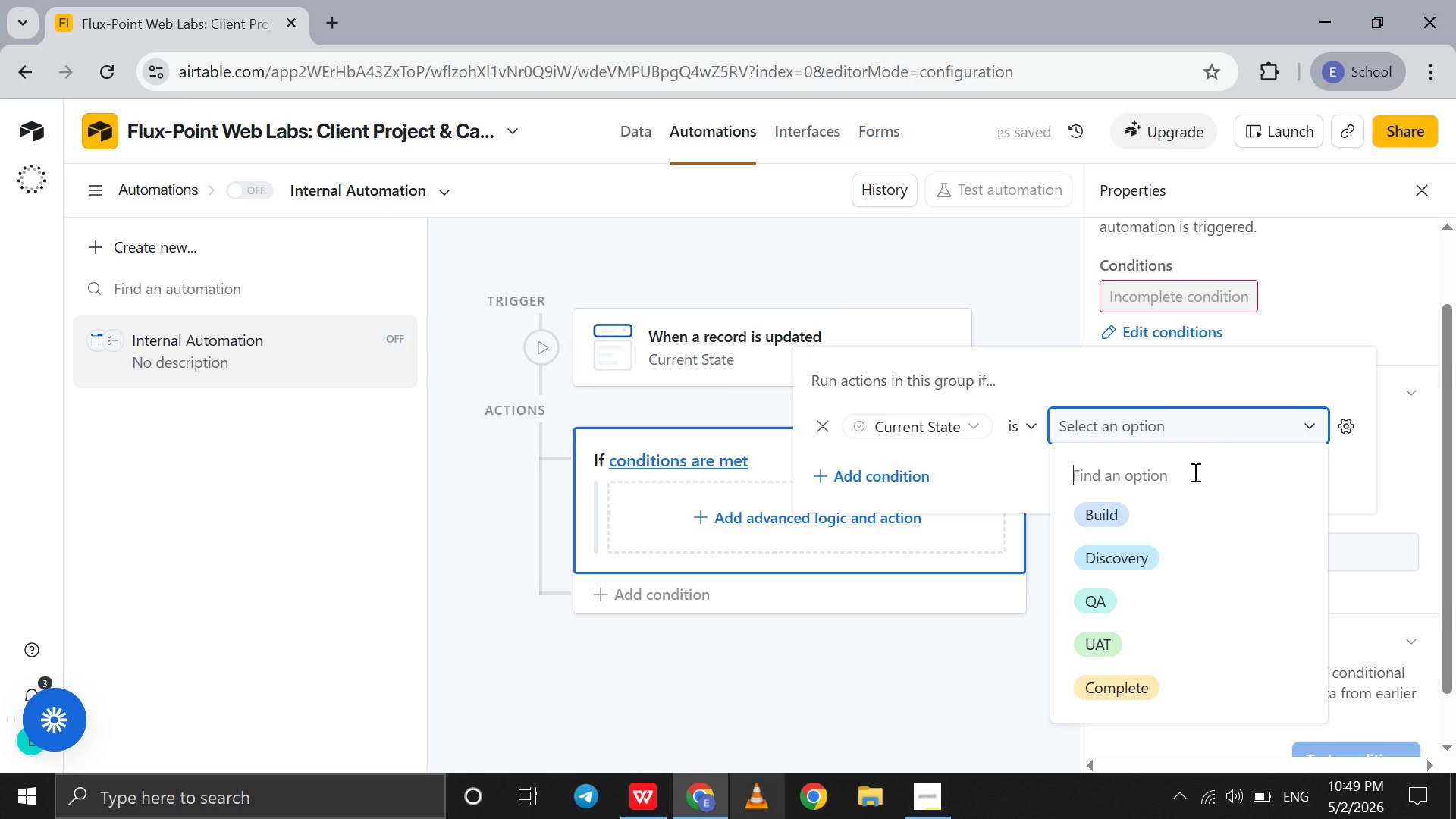 
scroll: coordinate [1167, 620], scroll_direction: down, amount: 9.0
 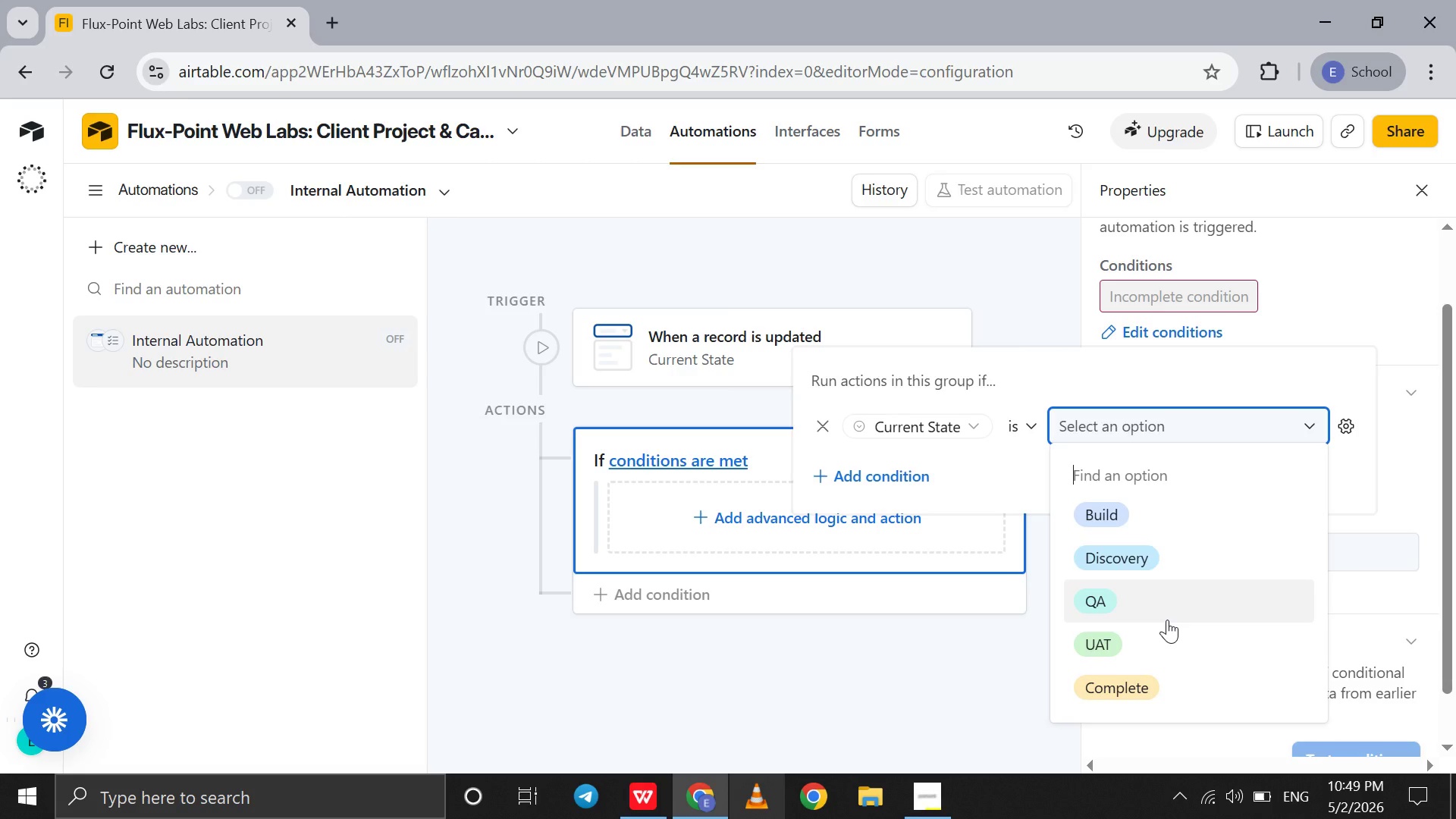 
left_click([1167, 620])
 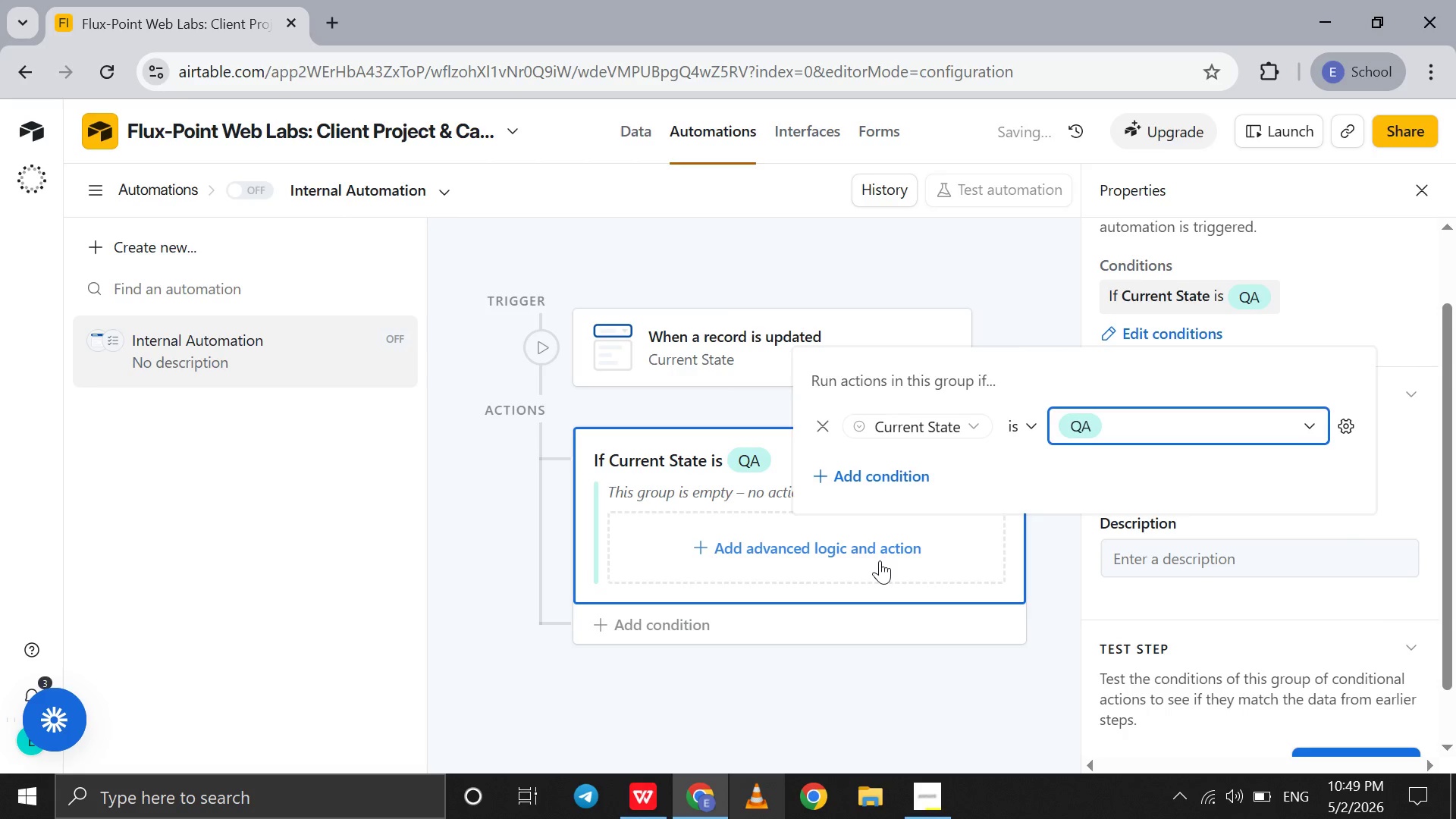 
scroll: coordinate [1167, 620], scroll_direction: up, amount: 1.0
 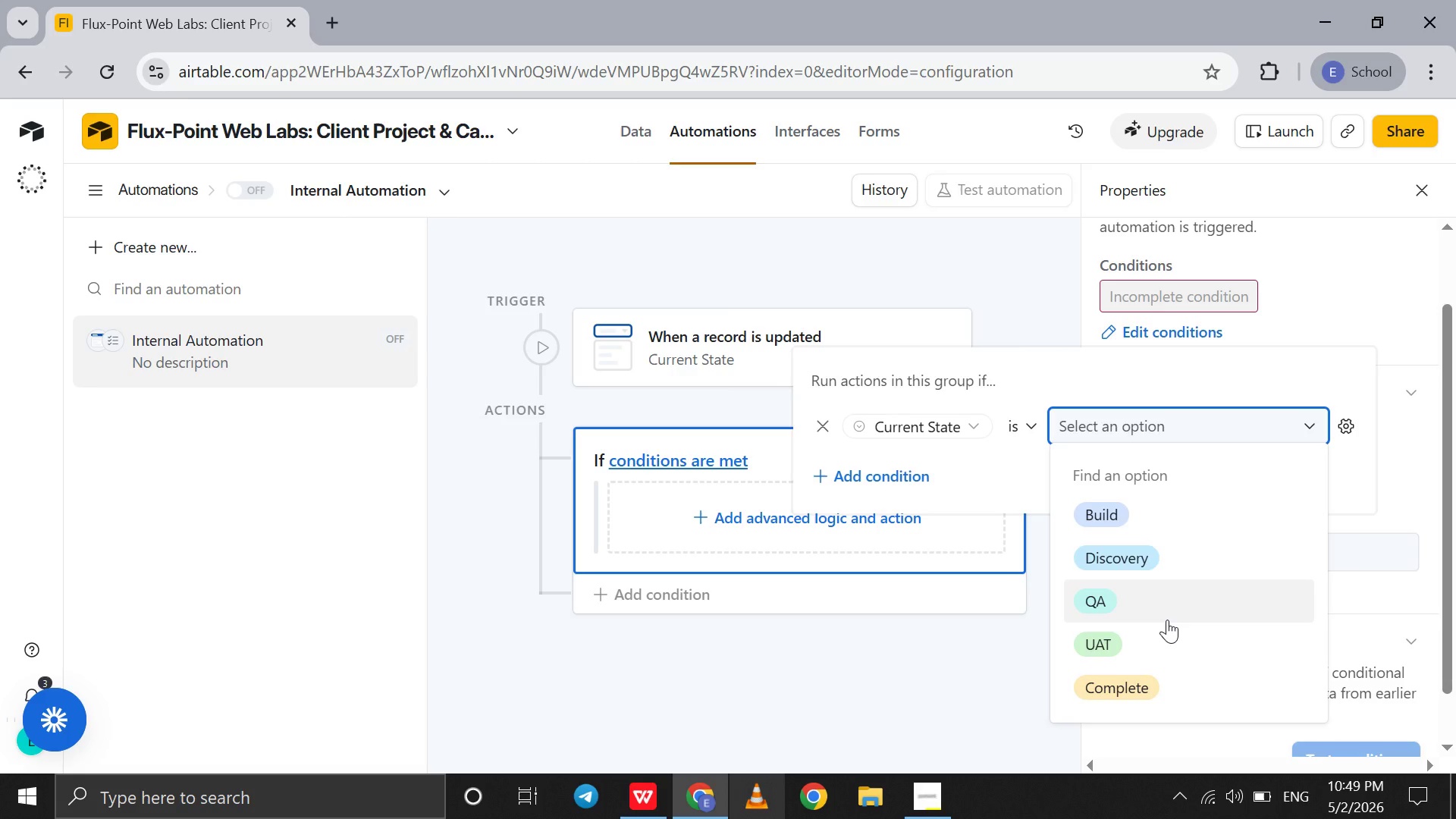 
left_click([880, 560])
 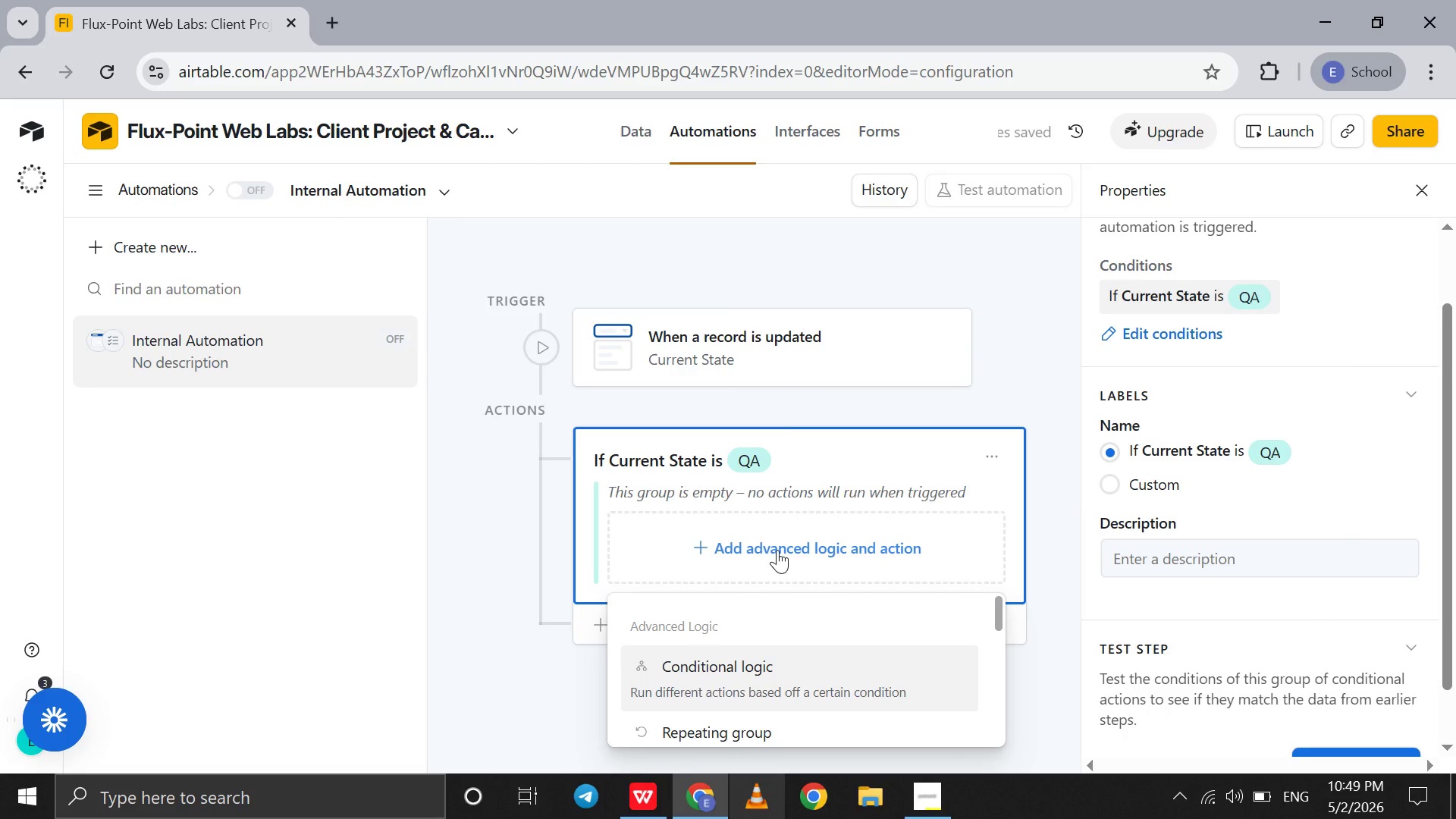 
scroll: coordinate [792, 679], scroll_direction: down, amount: 6.0
 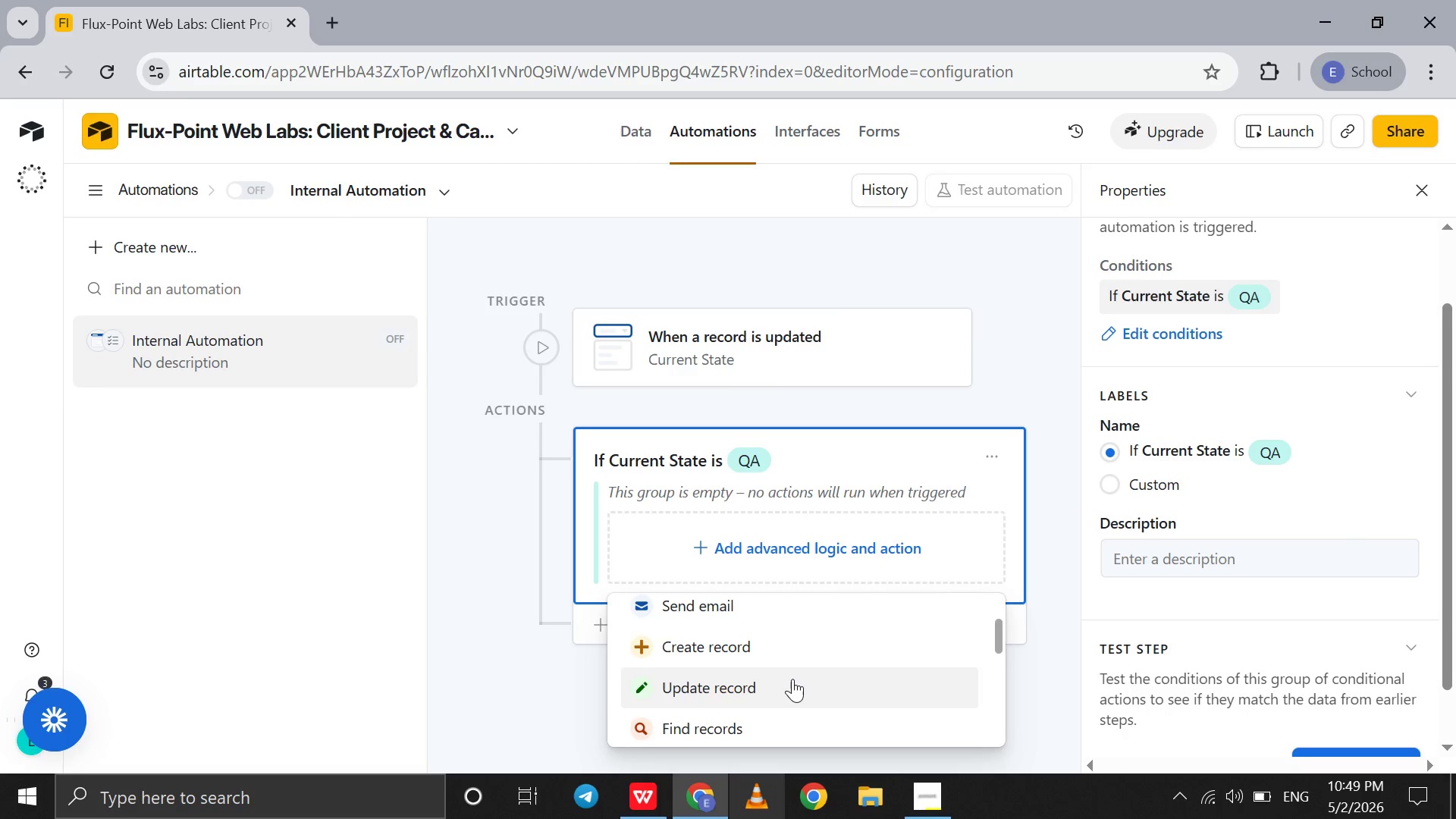 
left_click([792, 679])
 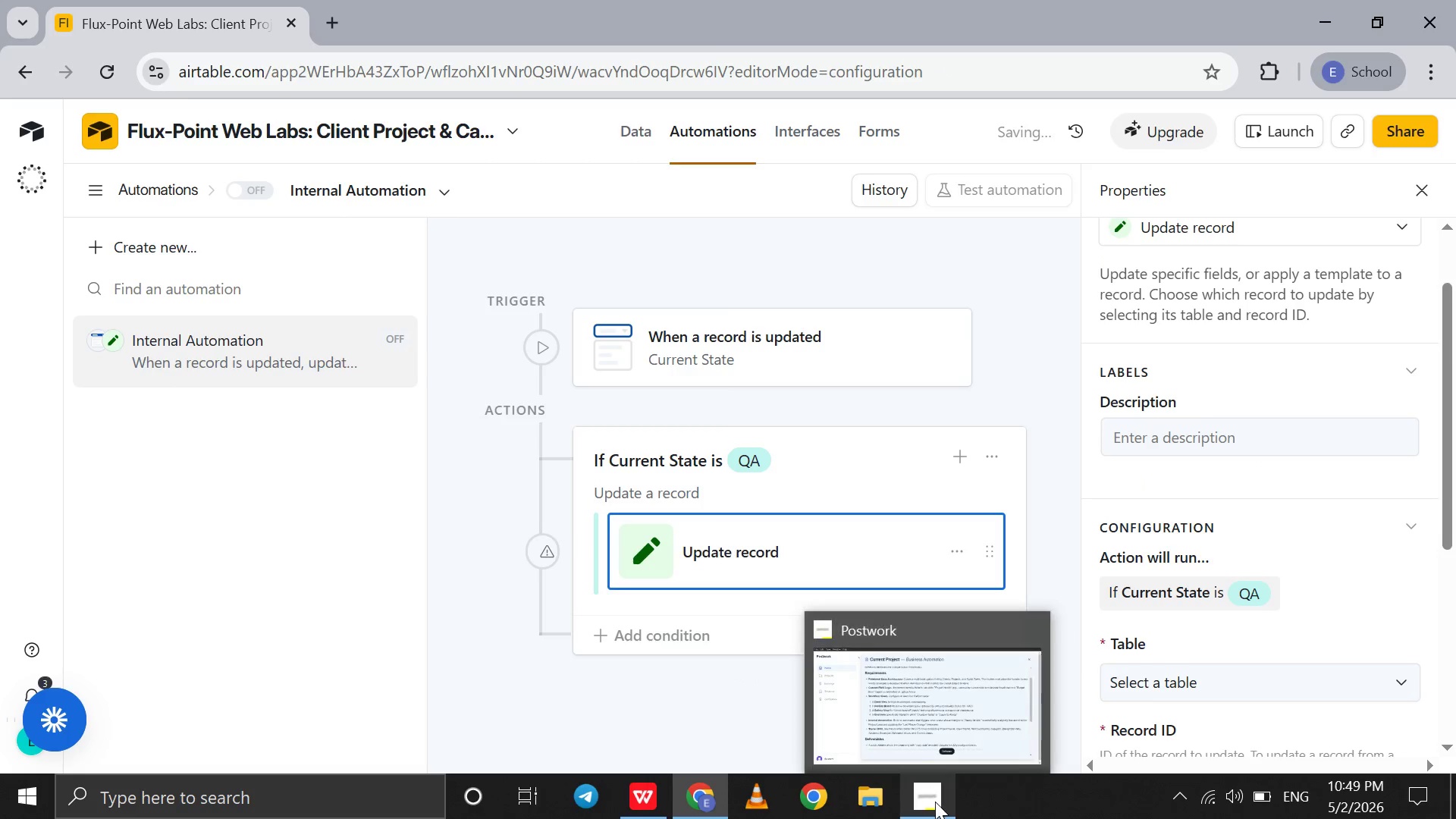 
left_click([935, 802])